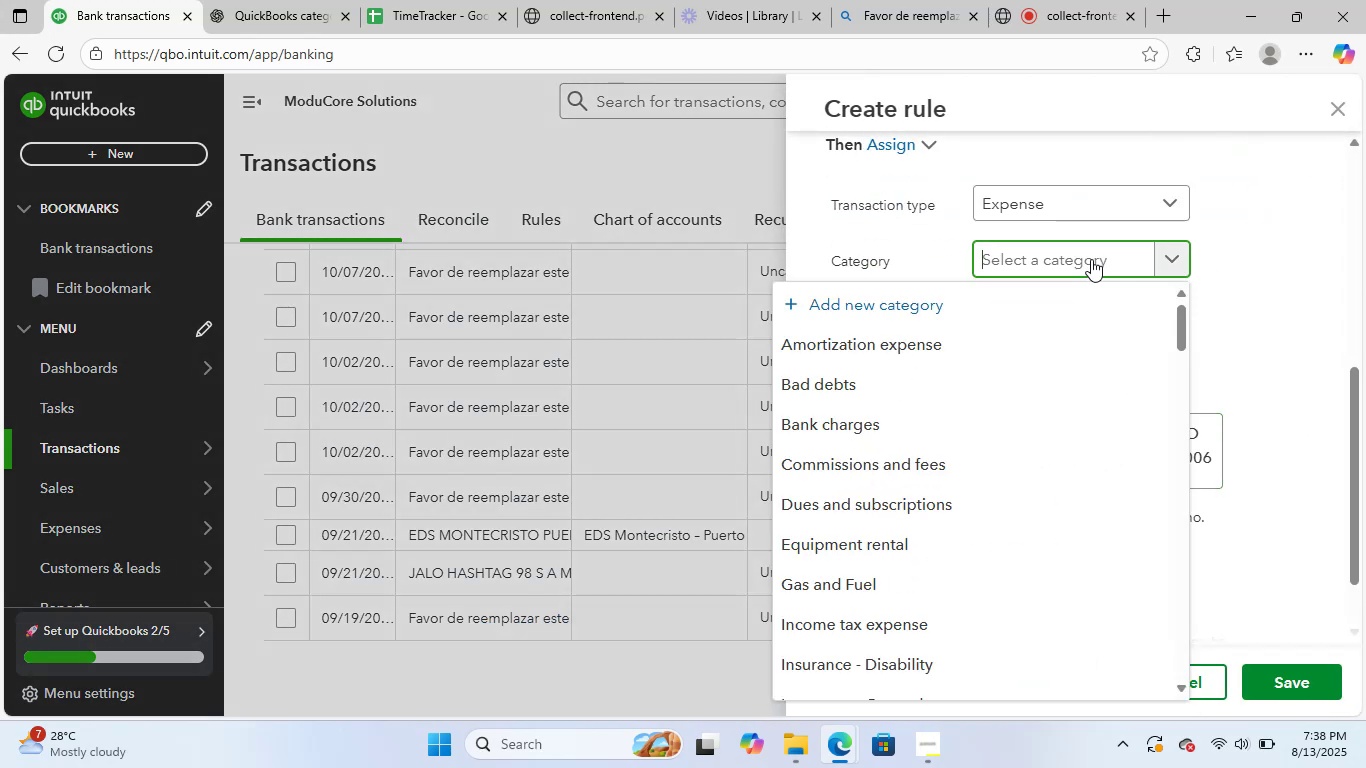 
type(fue)
 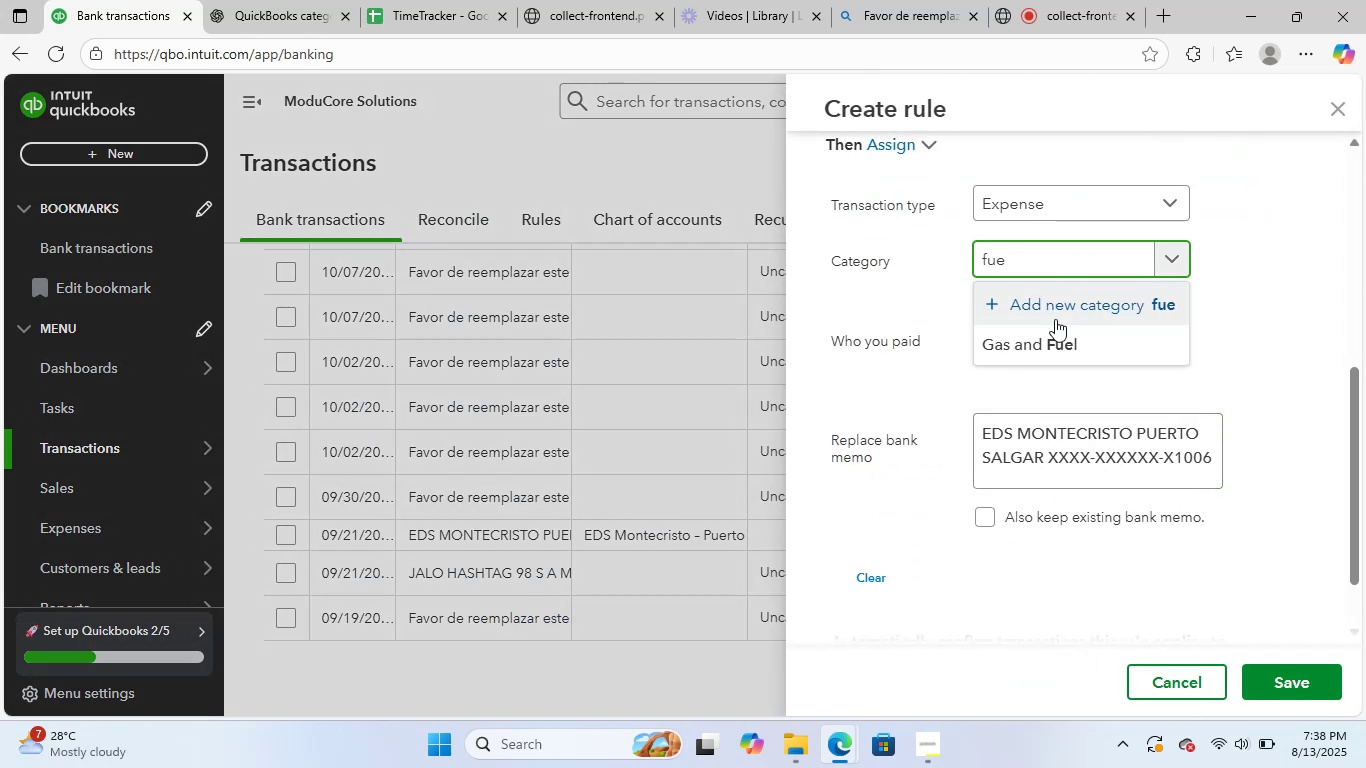 
left_click([1031, 358])
 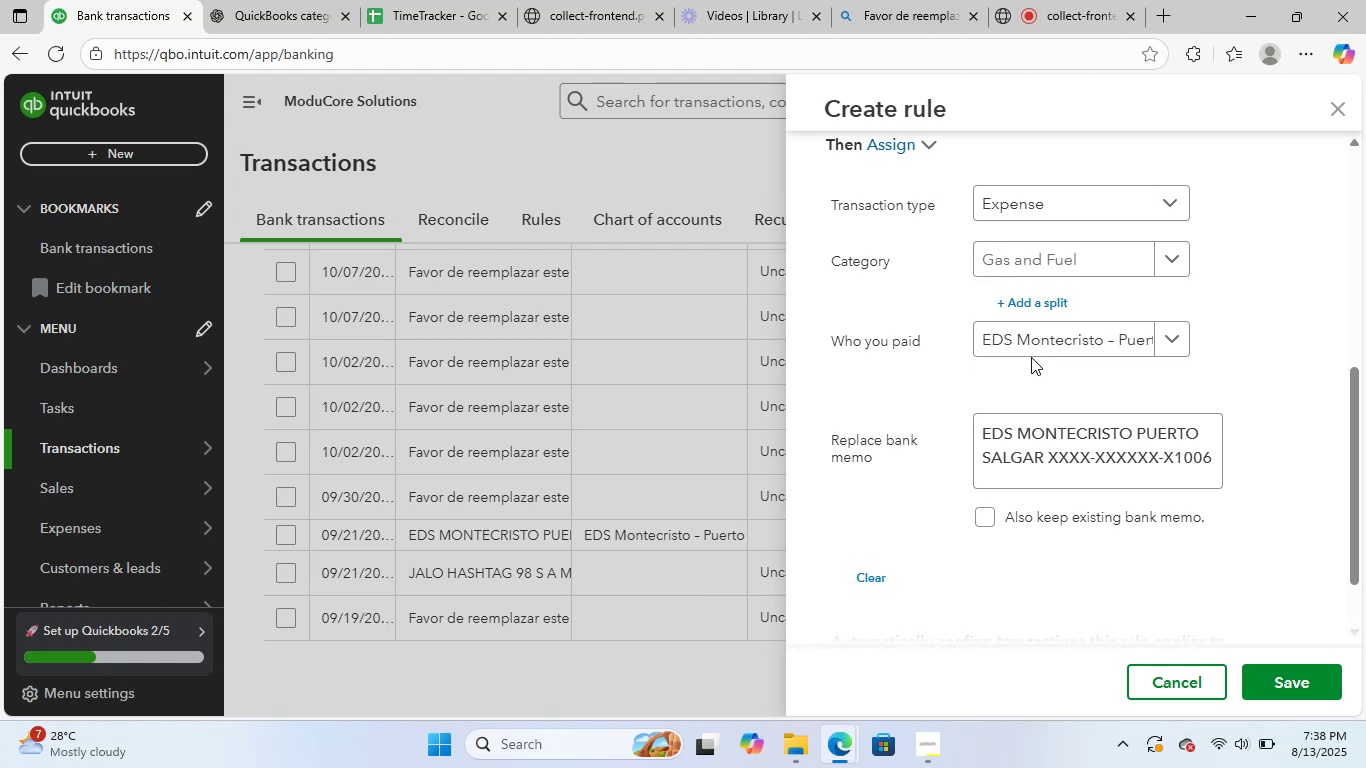 
scroll: coordinate [1146, 378], scroll_direction: down, amount: 3.0
 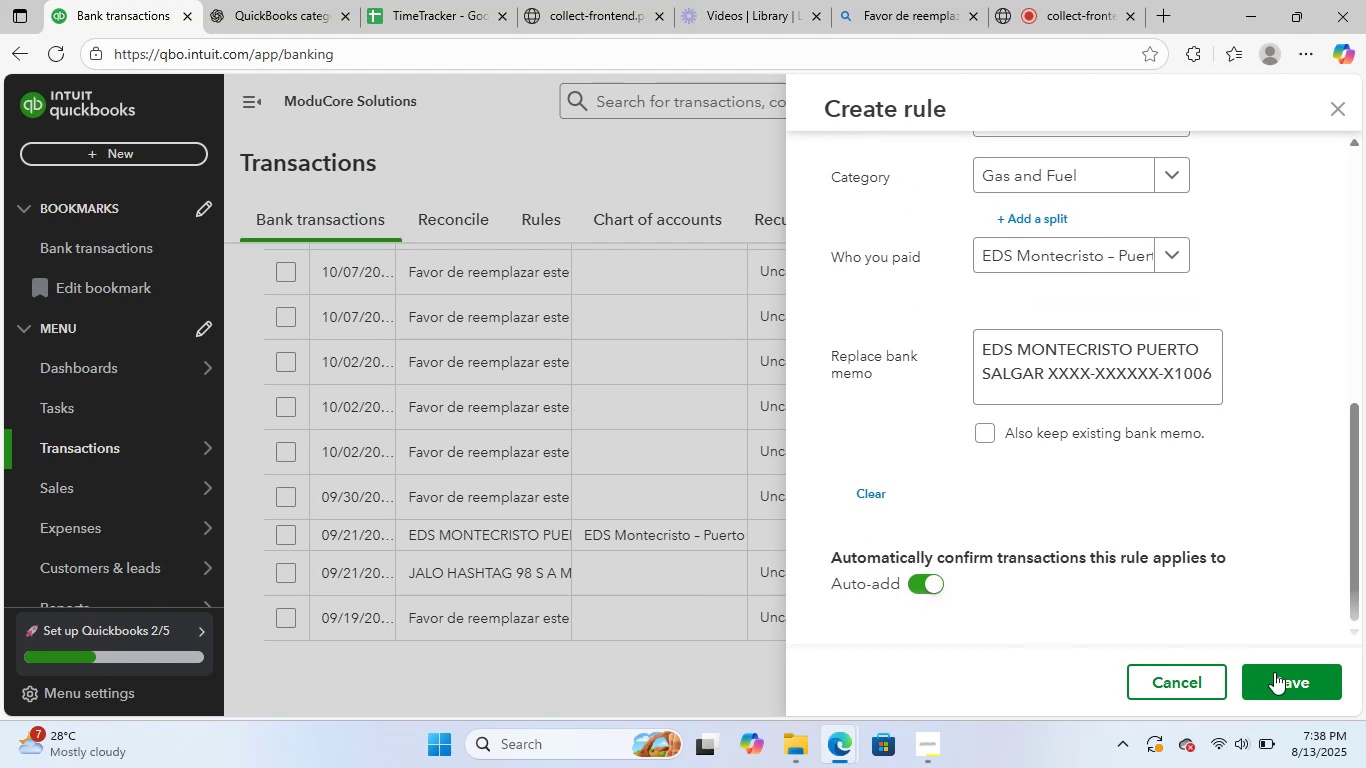 
left_click([1286, 681])
 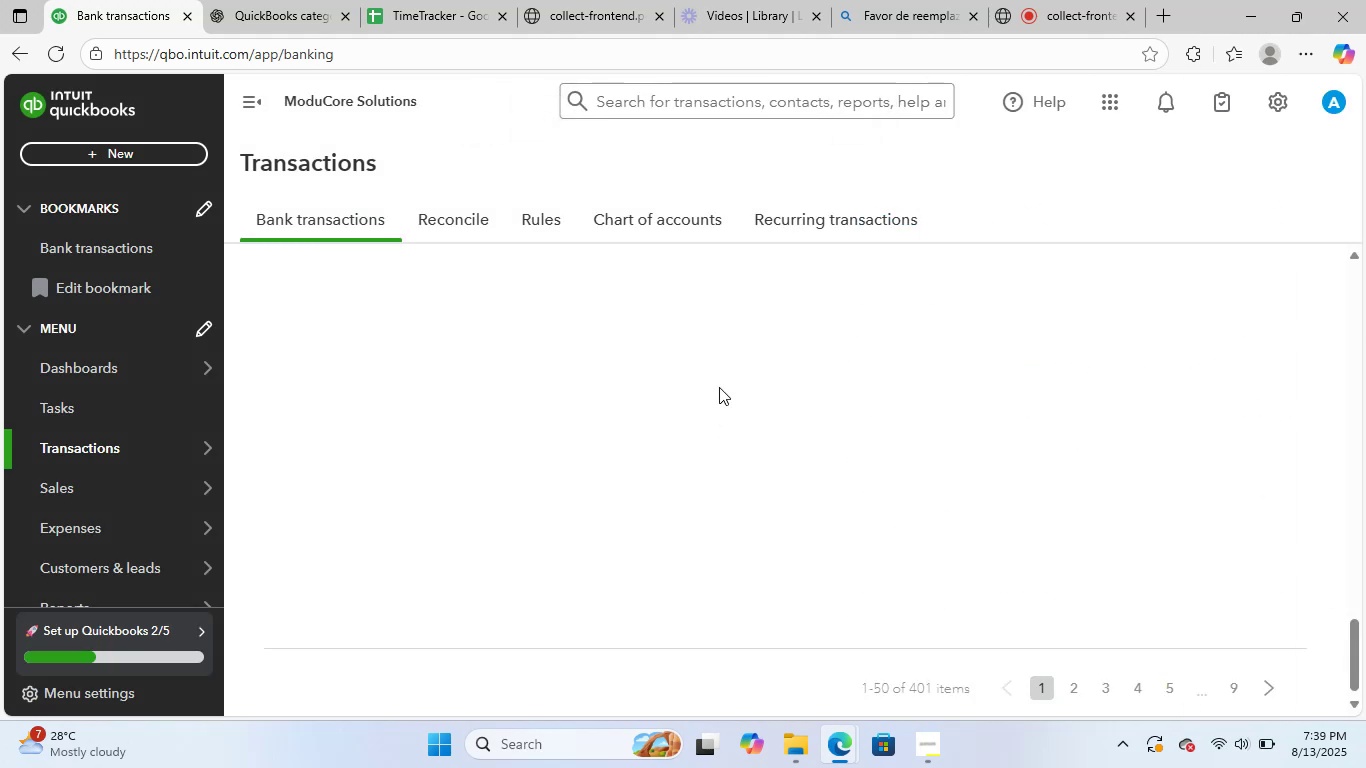 
wait(8.9)
 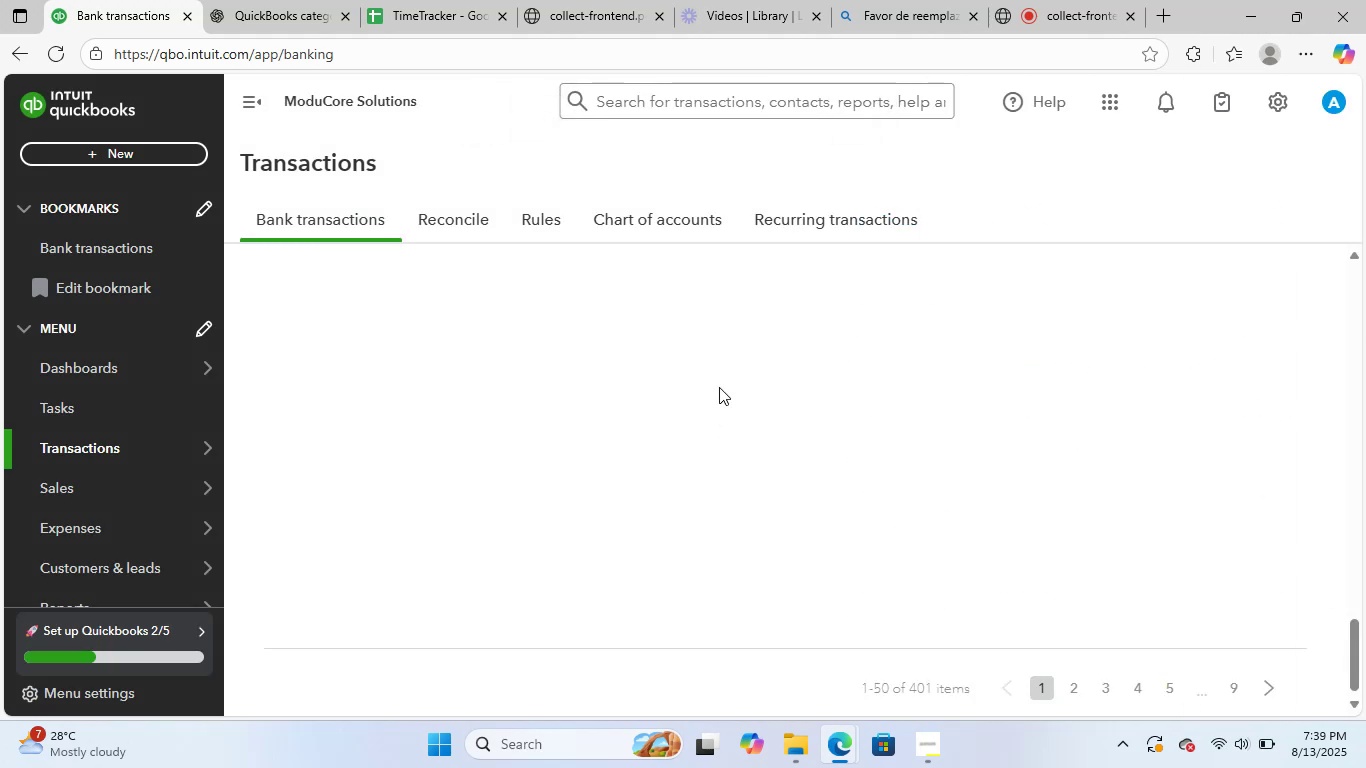 
scroll: coordinate [609, 545], scroll_direction: down, amount: 1.0
 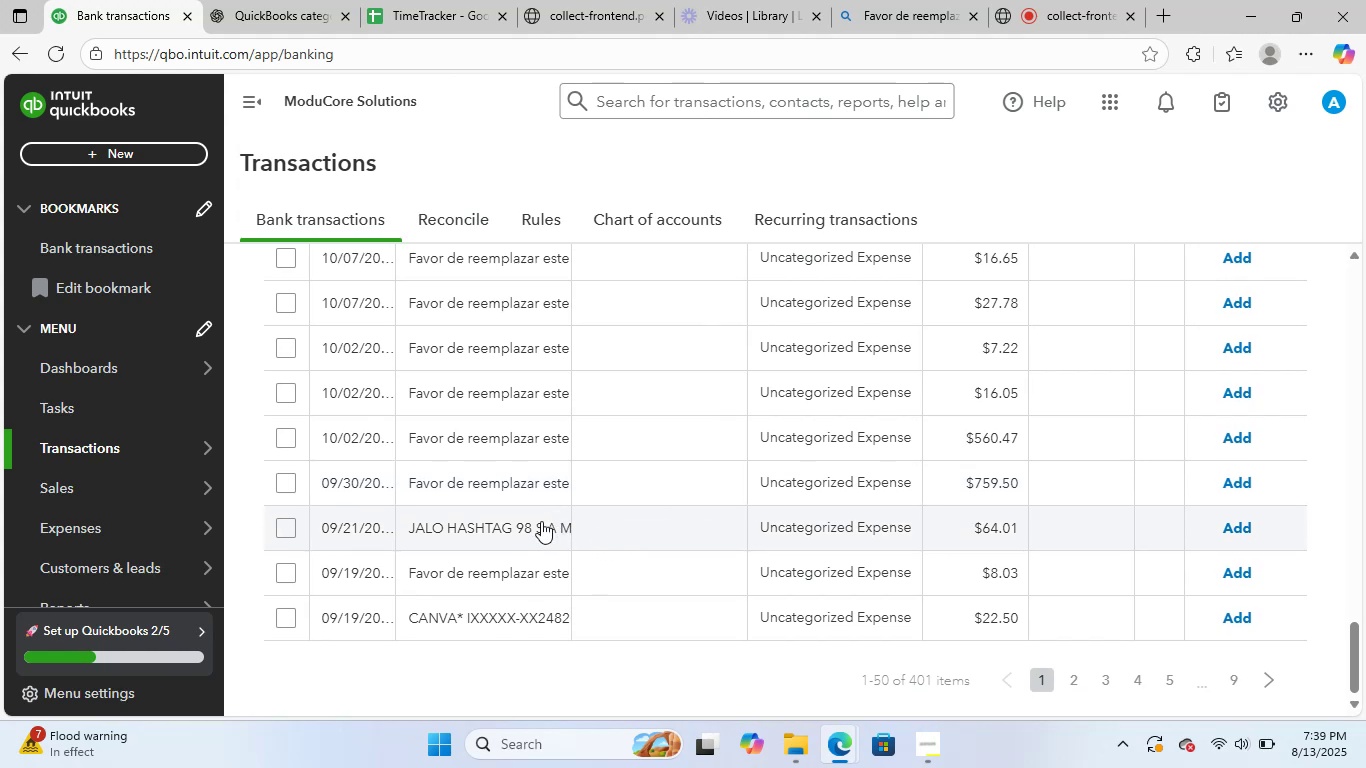 
left_click([535, 524])
 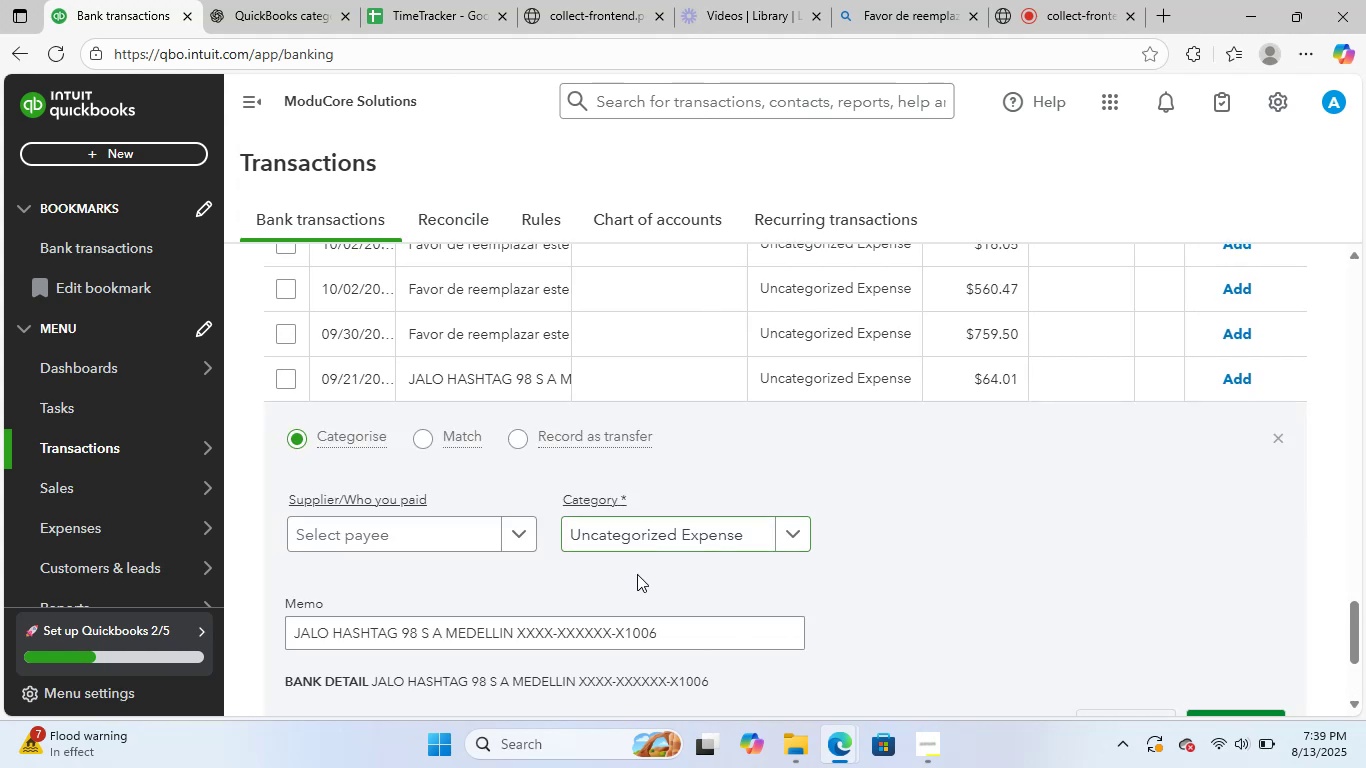 
left_click_drag(start_coordinate=[687, 634], to_coordinate=[237, 589])
 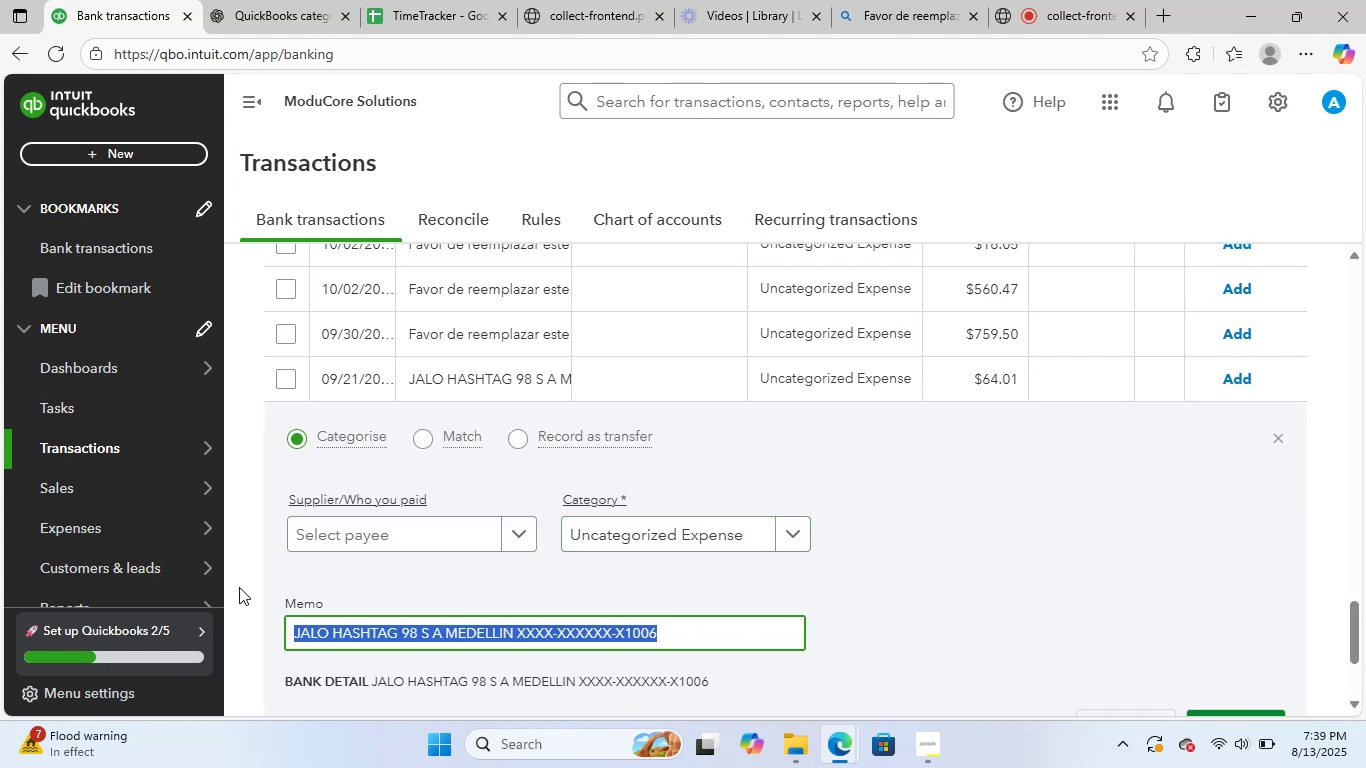 
key(Control+C)
 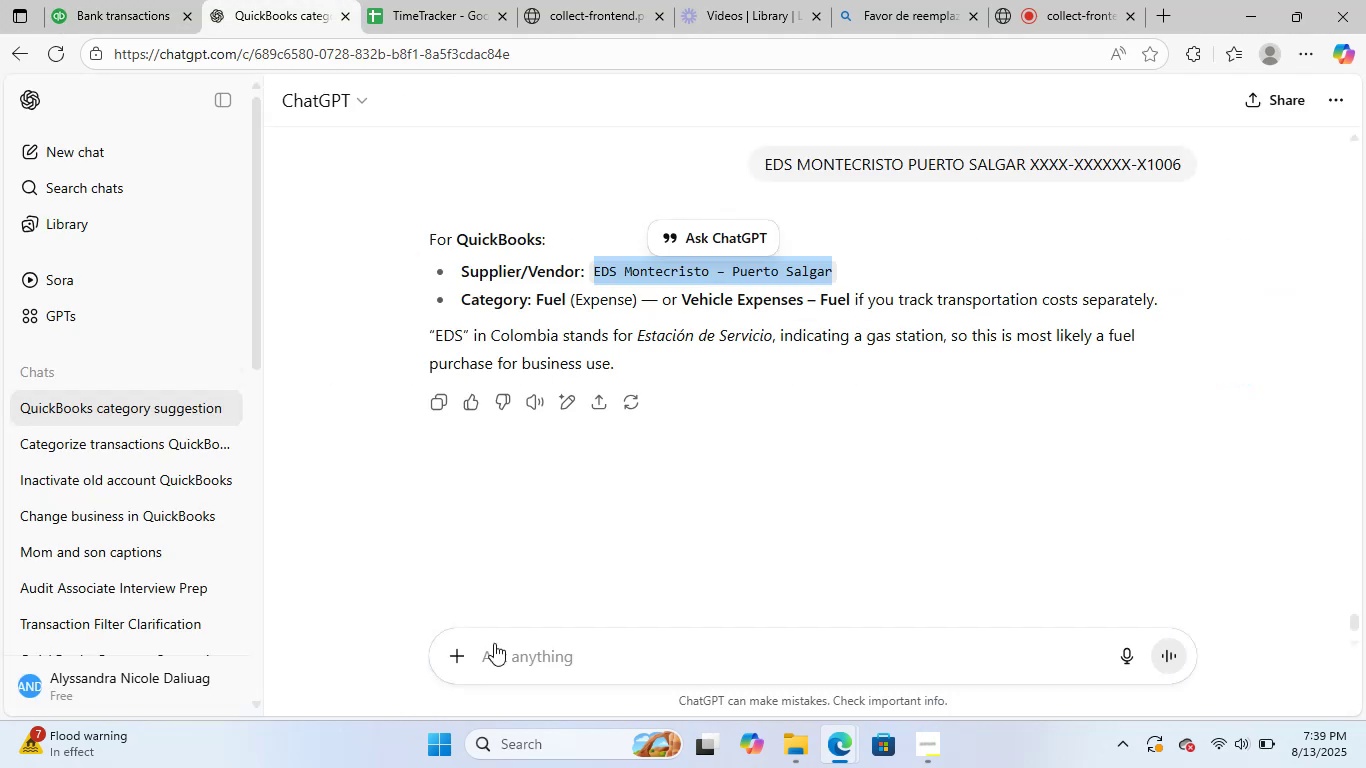 
key(Control+ControlLeft)
 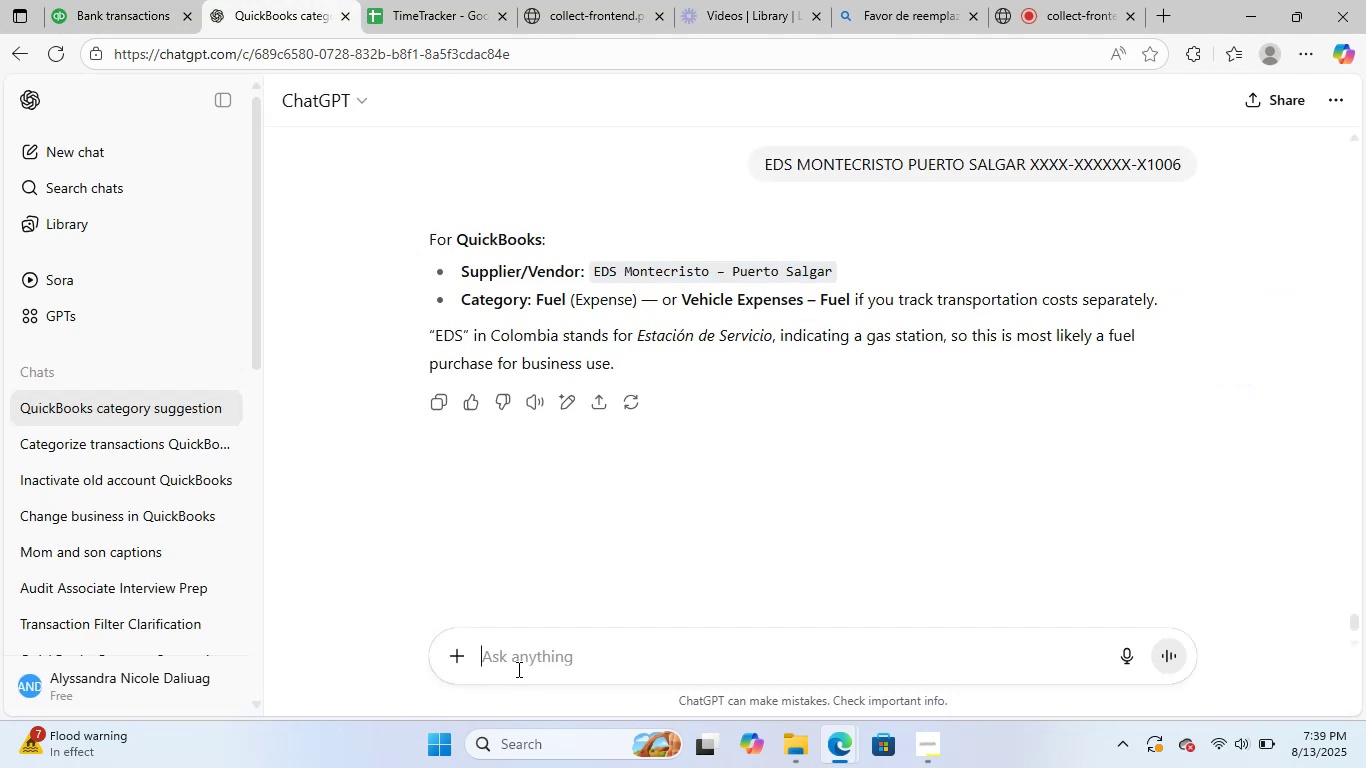 
key(Control+V)
 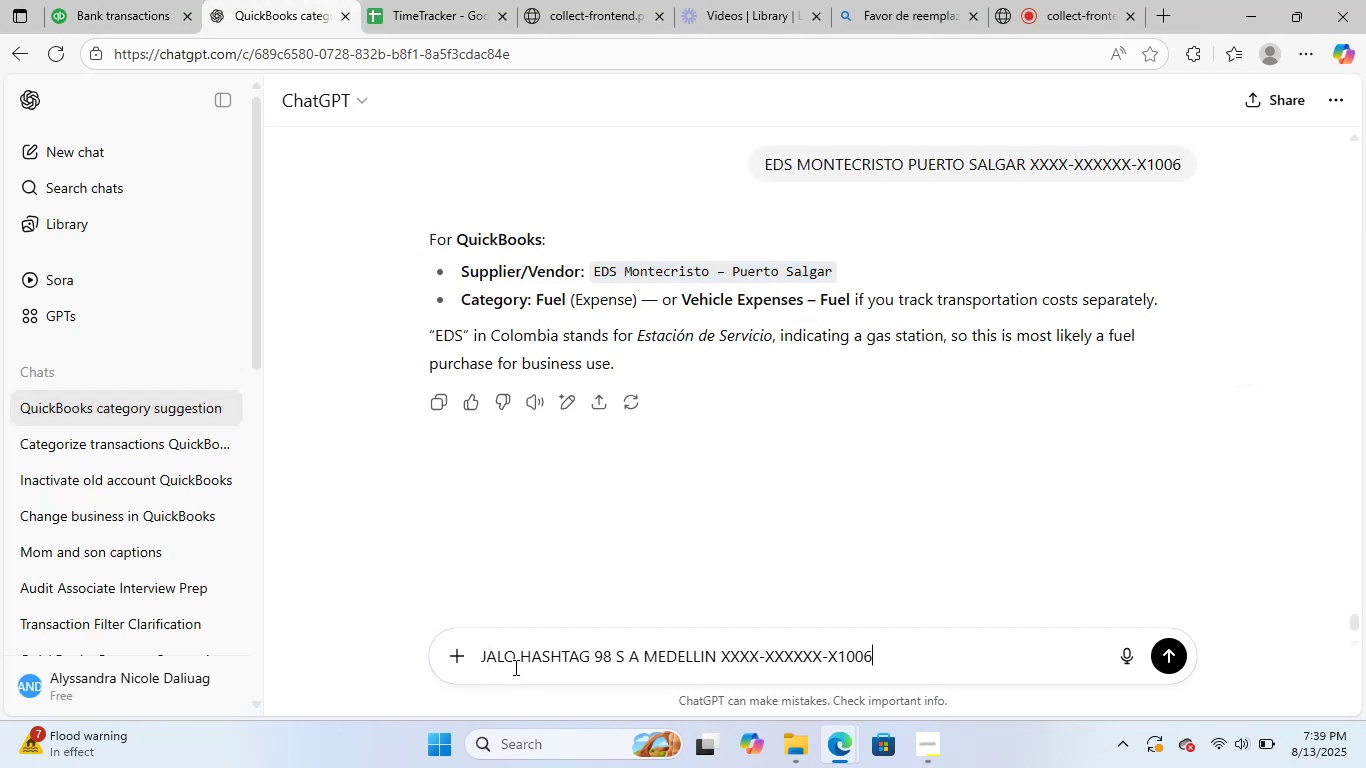 
key(NumpadEnter)
 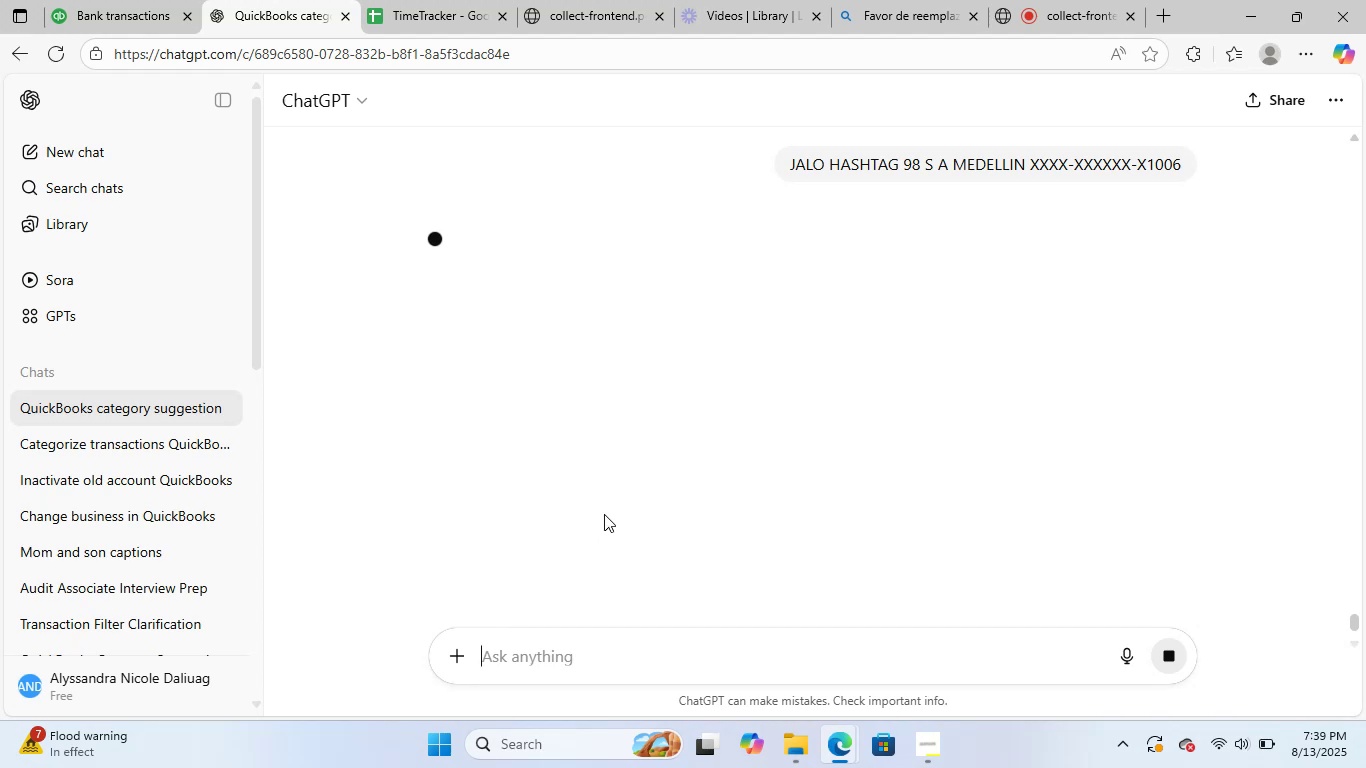 
wait(11.15)
 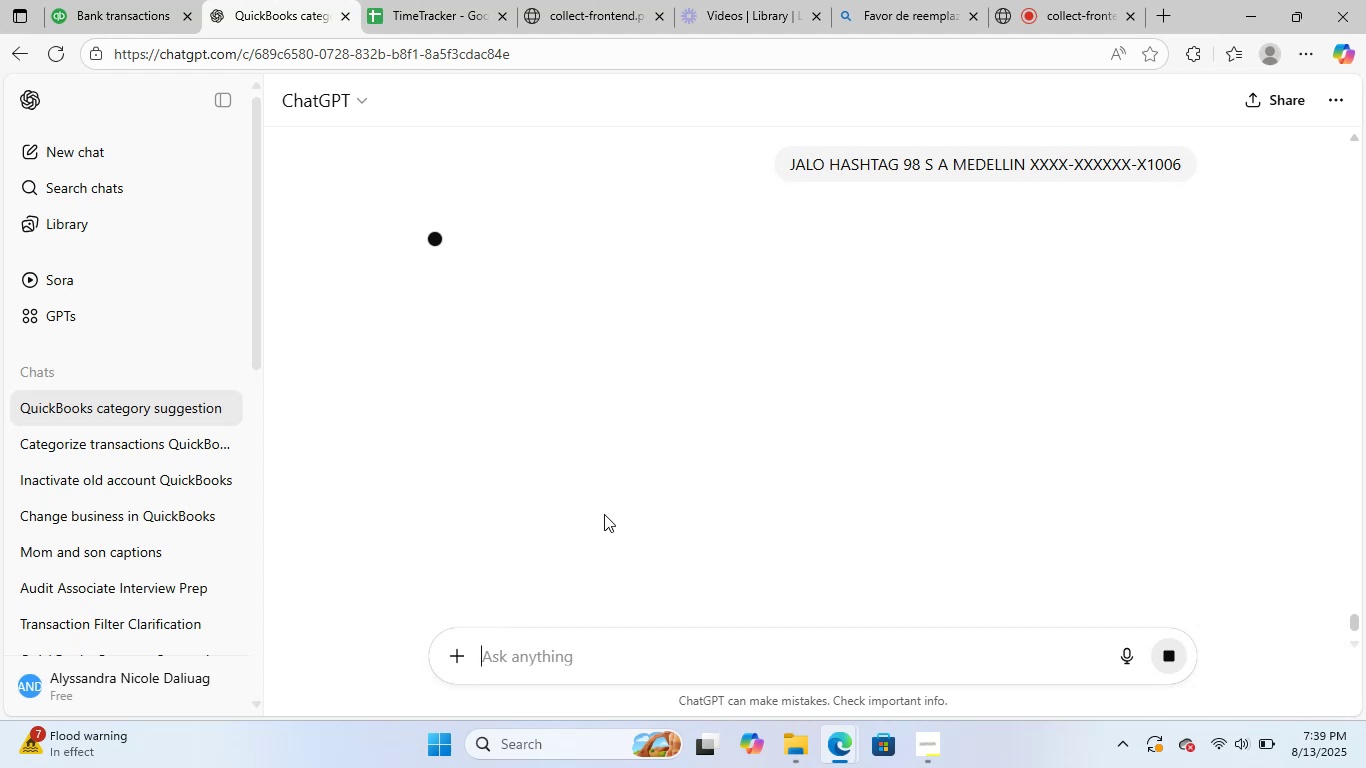 
left_click_drag(start_coordinate=[595, 276], to_coordinate=[746, 281])
 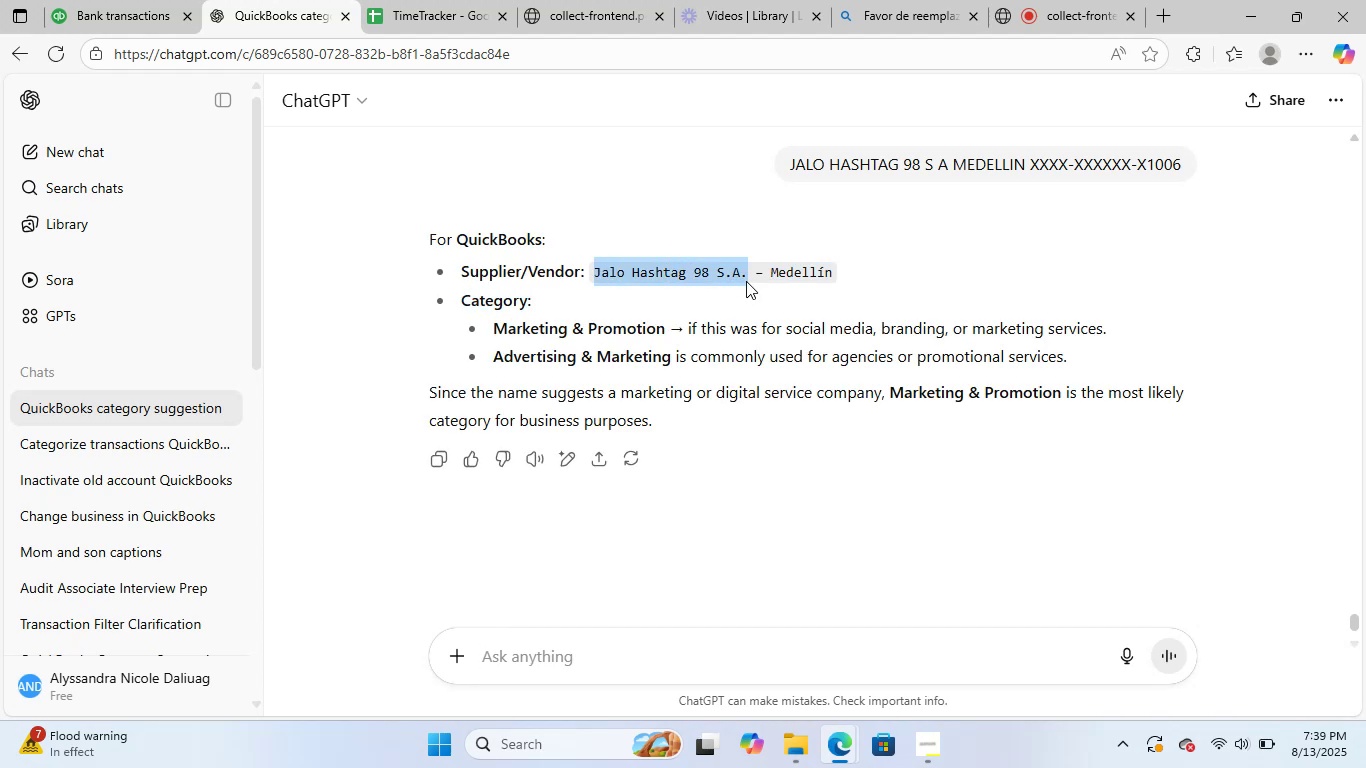 
key(Control+C)
 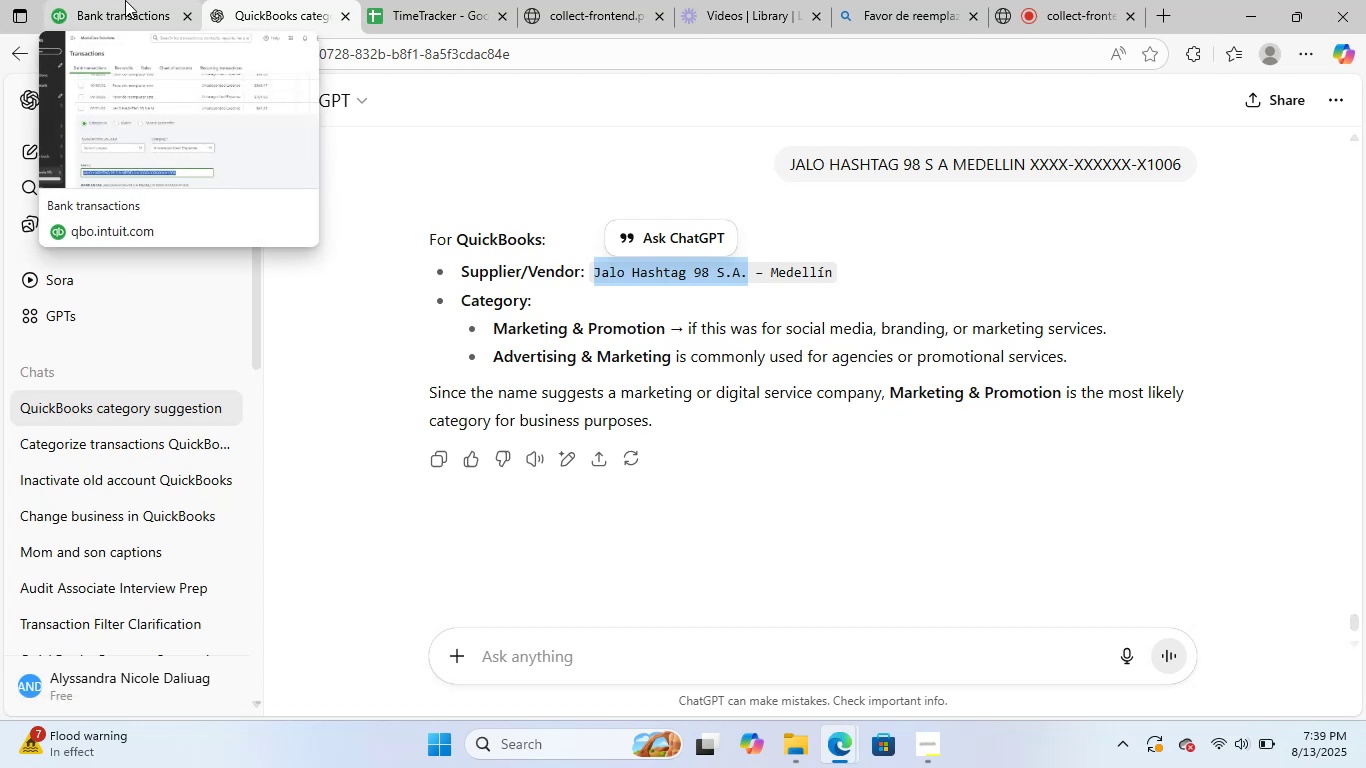 
wait(5.6)
 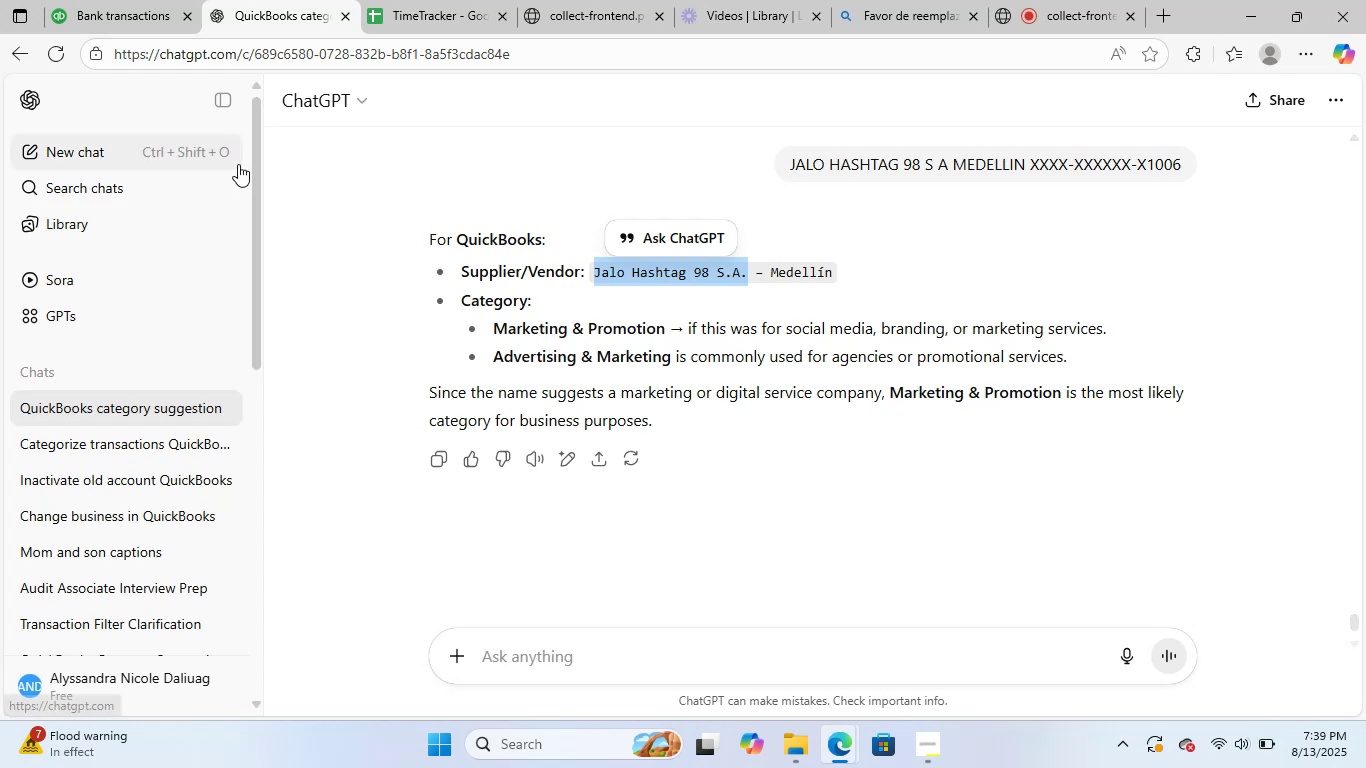 
left_click([125, 0])
 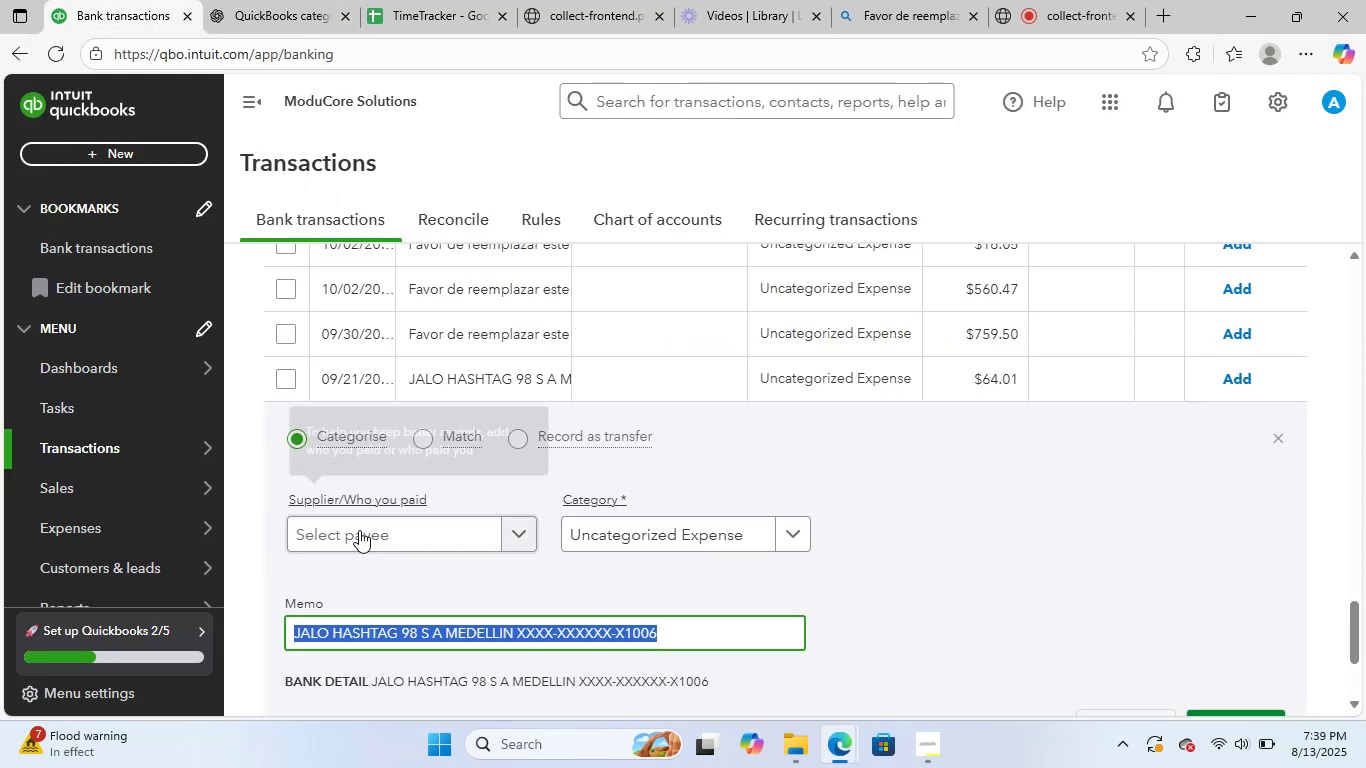 
left_click([382, 535])
 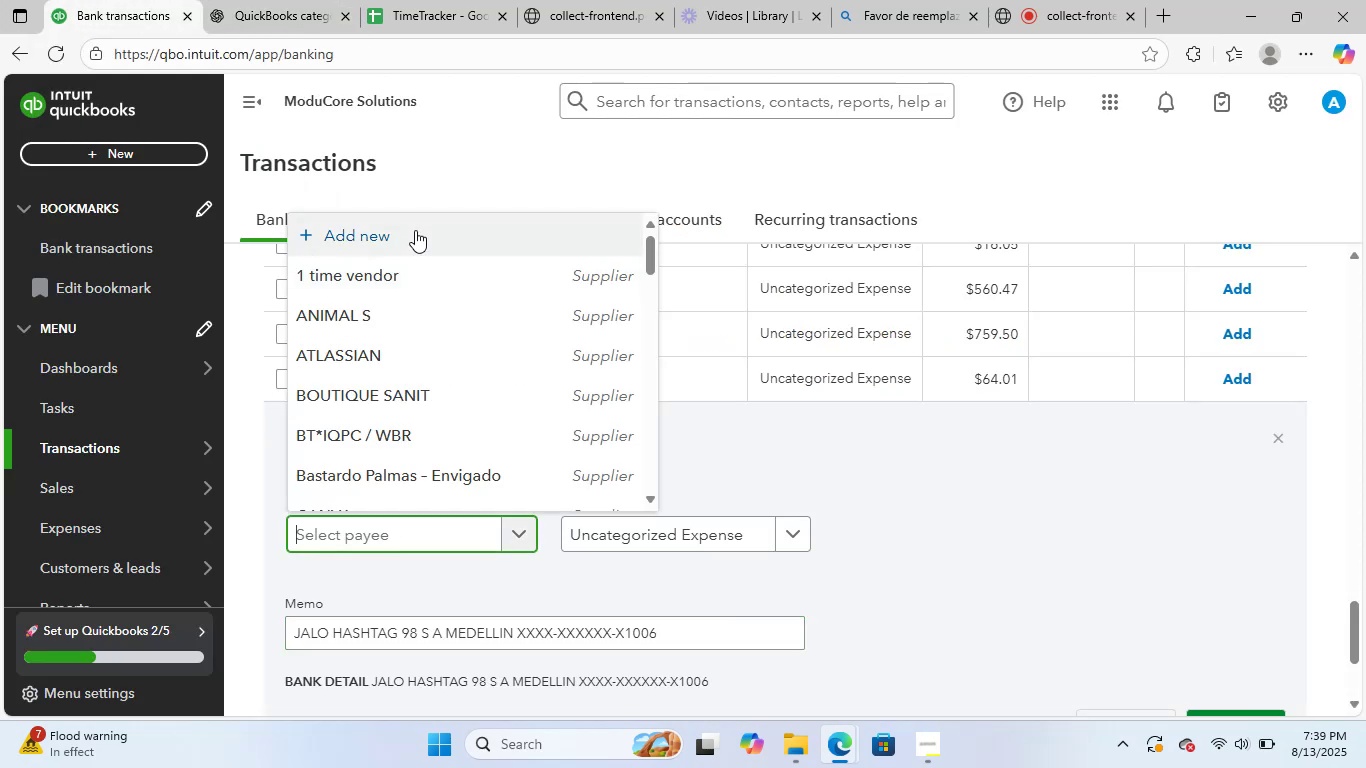 
left_click([415, 230])
 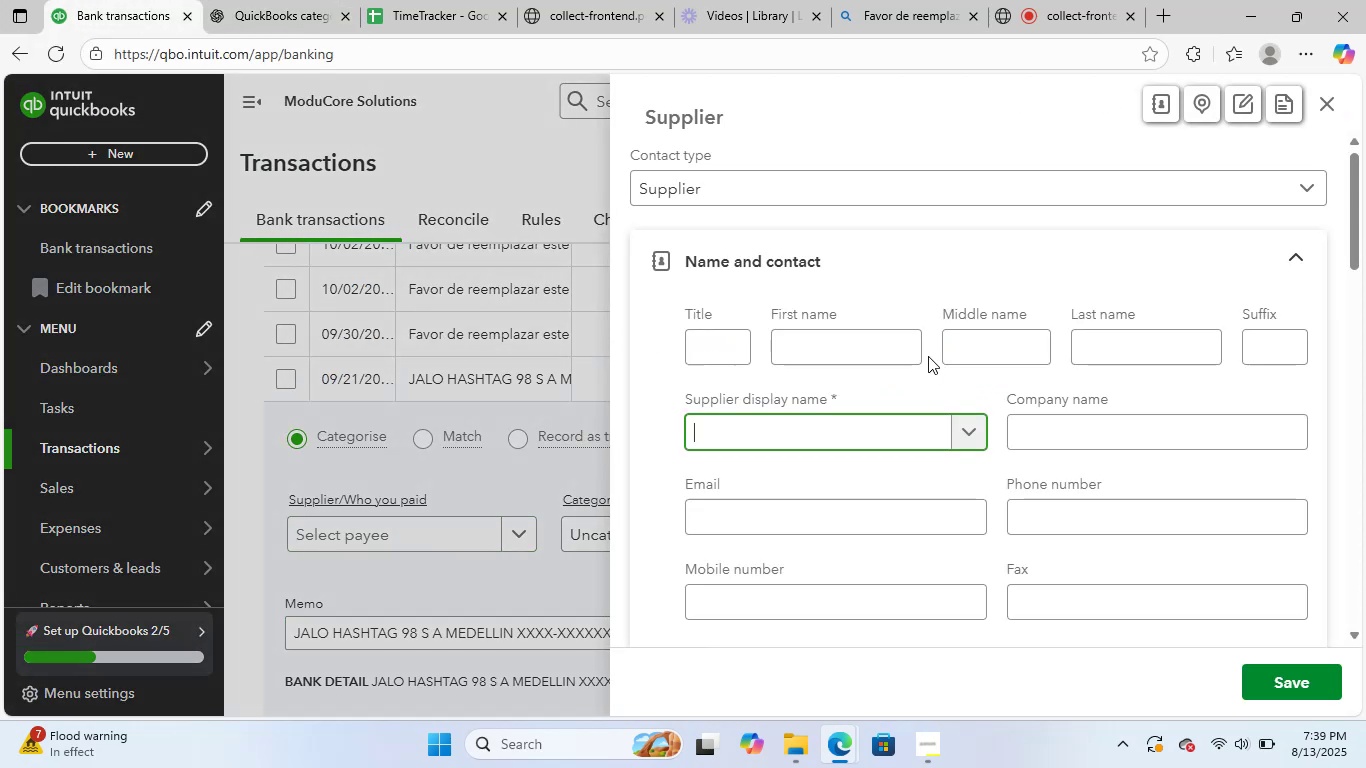 
key(Control+V)
 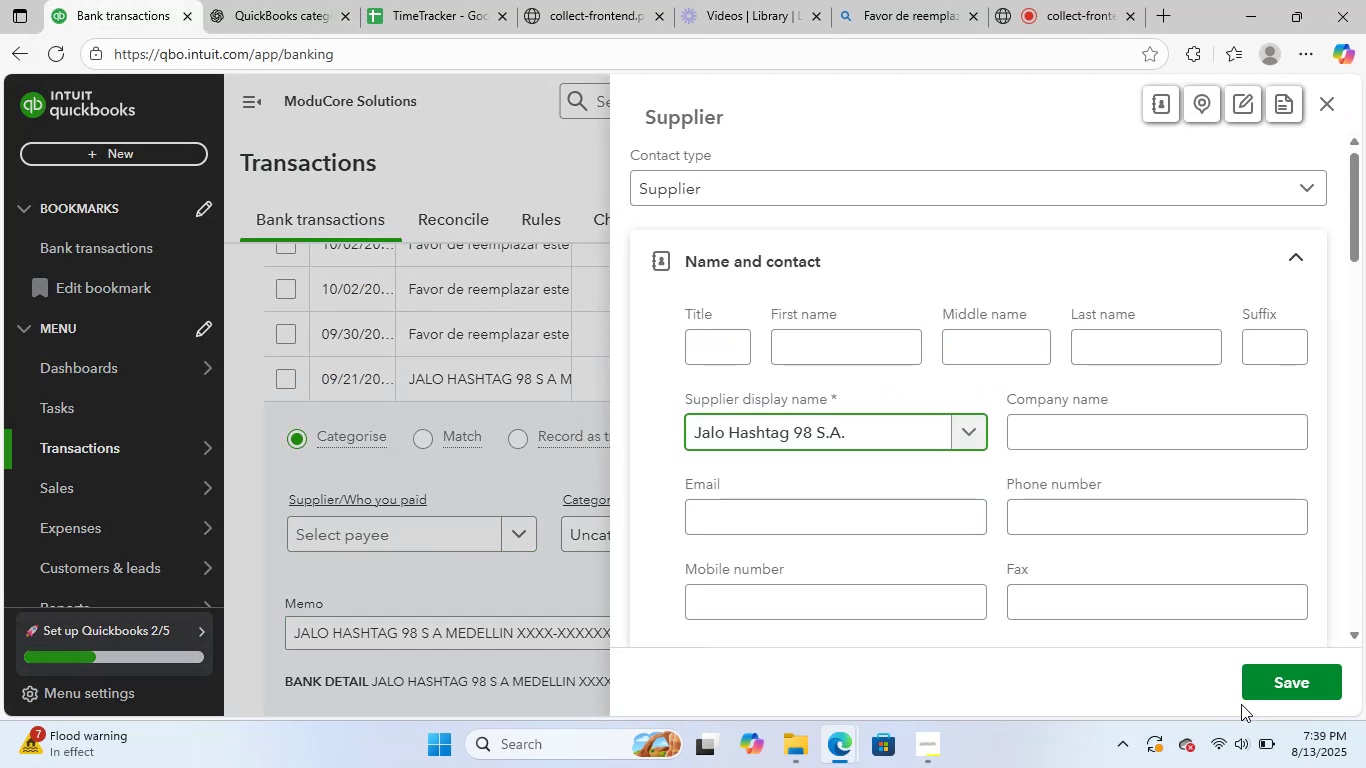 
left_click([1275, 680])
 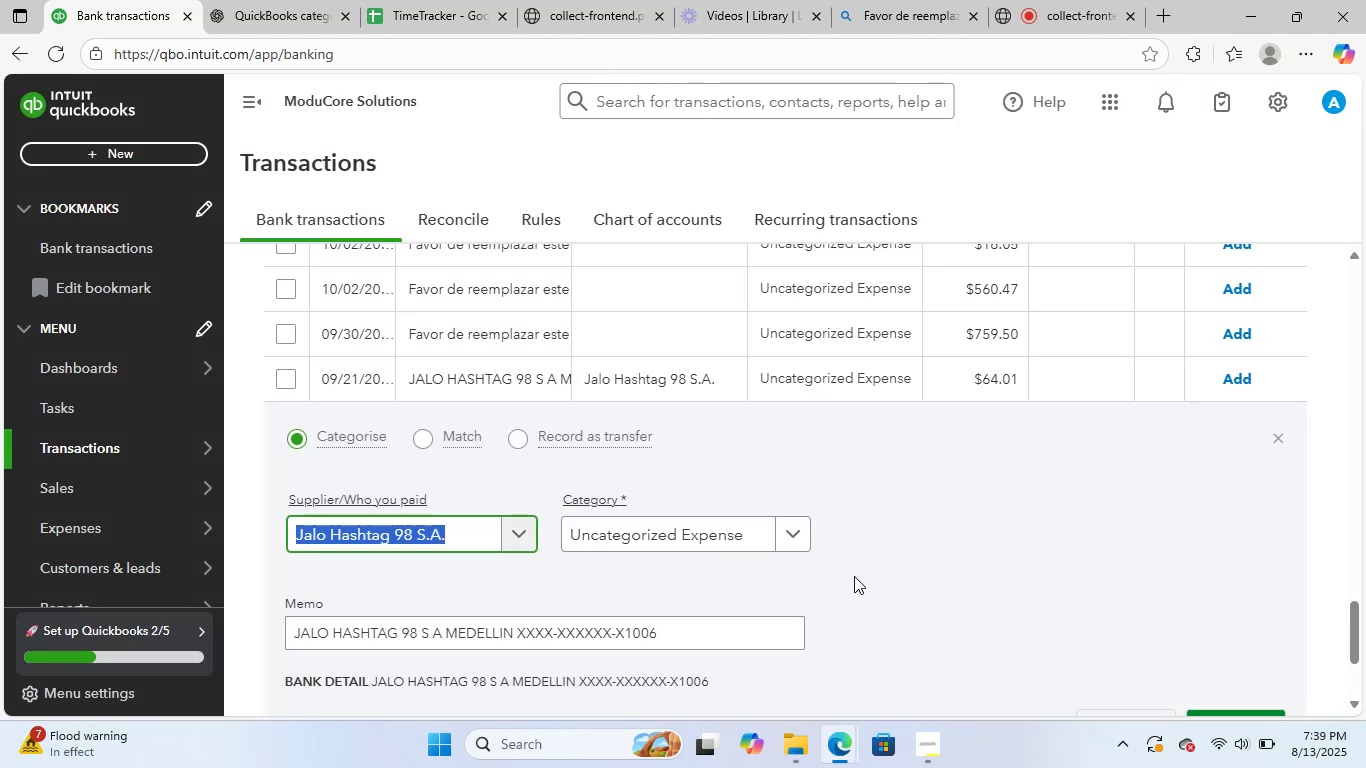 
left_click([688, 526])
 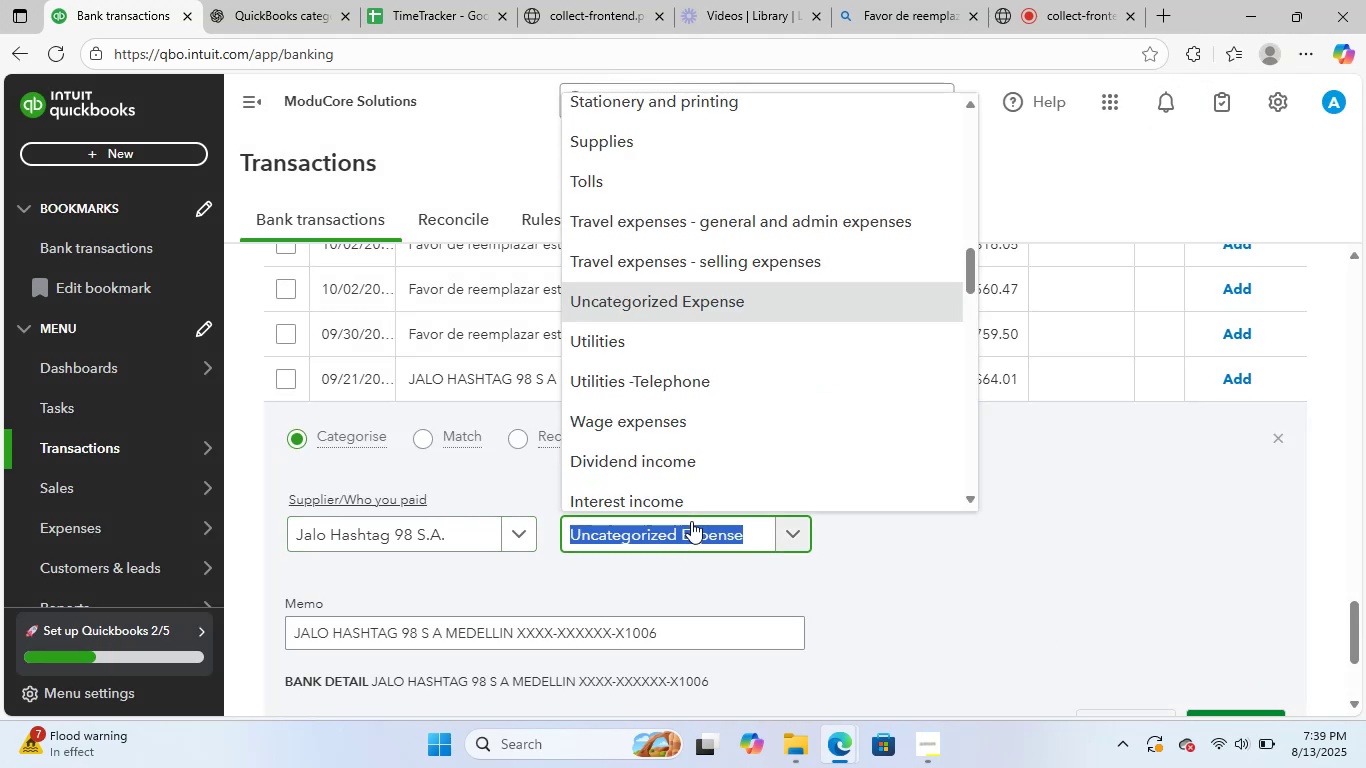 
type(adver)
 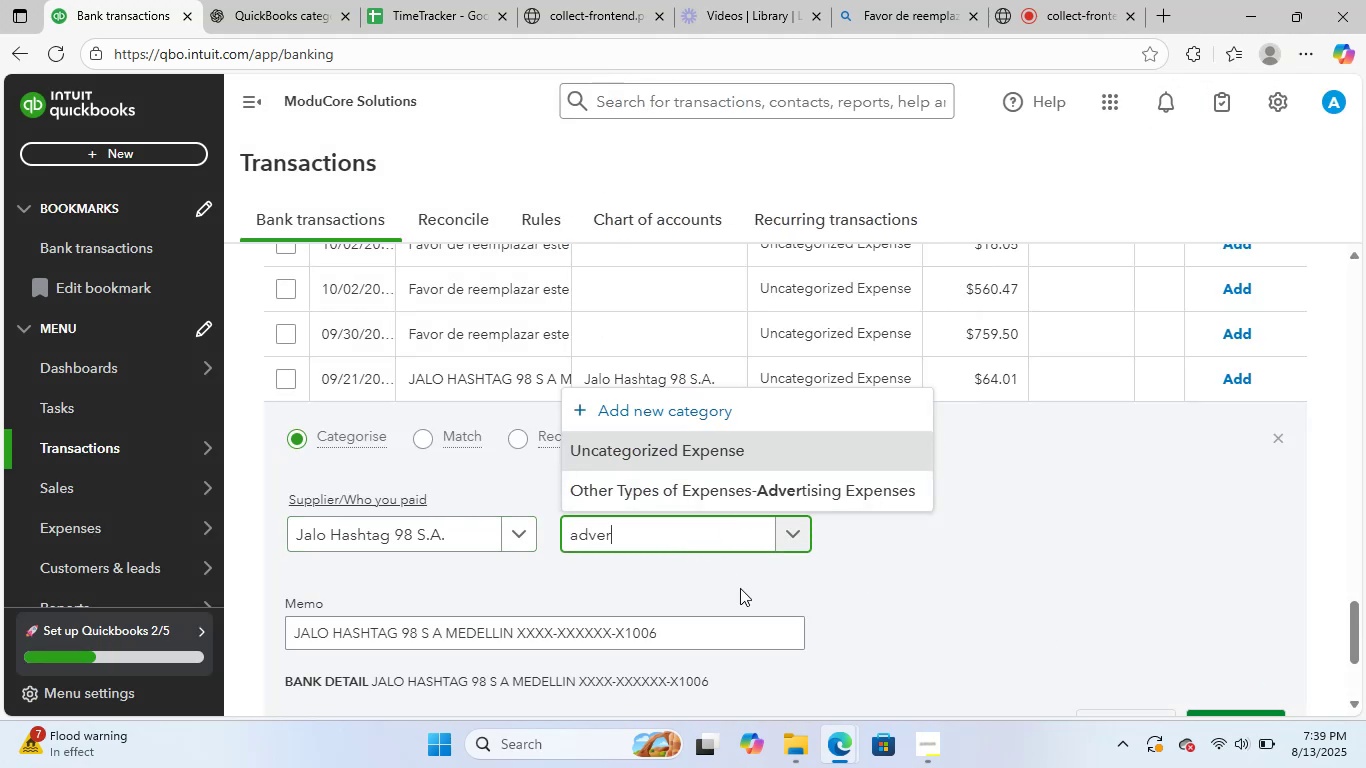 
key(Backspace)
key(Backspace)
key(Backspace)
key(Backspace)
key(Backspace)
type(mark)
 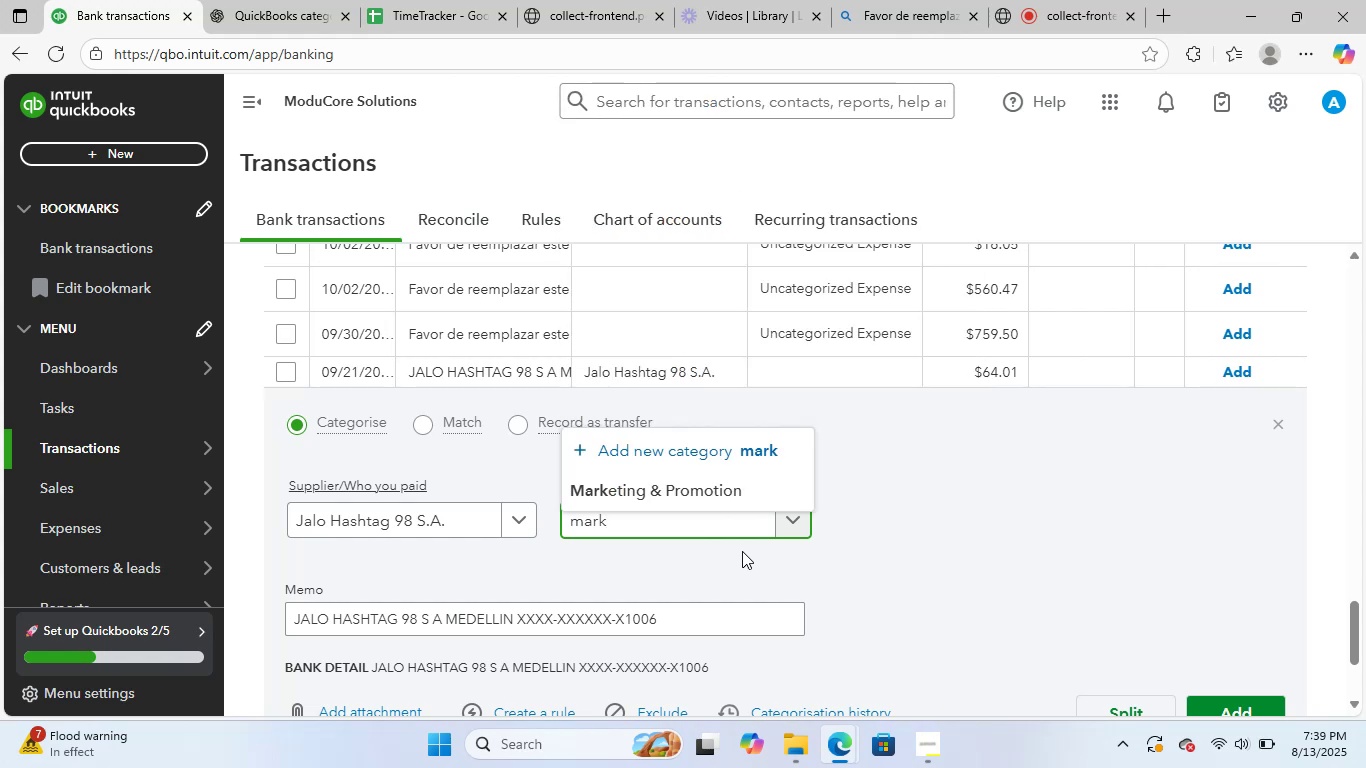 
left_click([746, 490])
 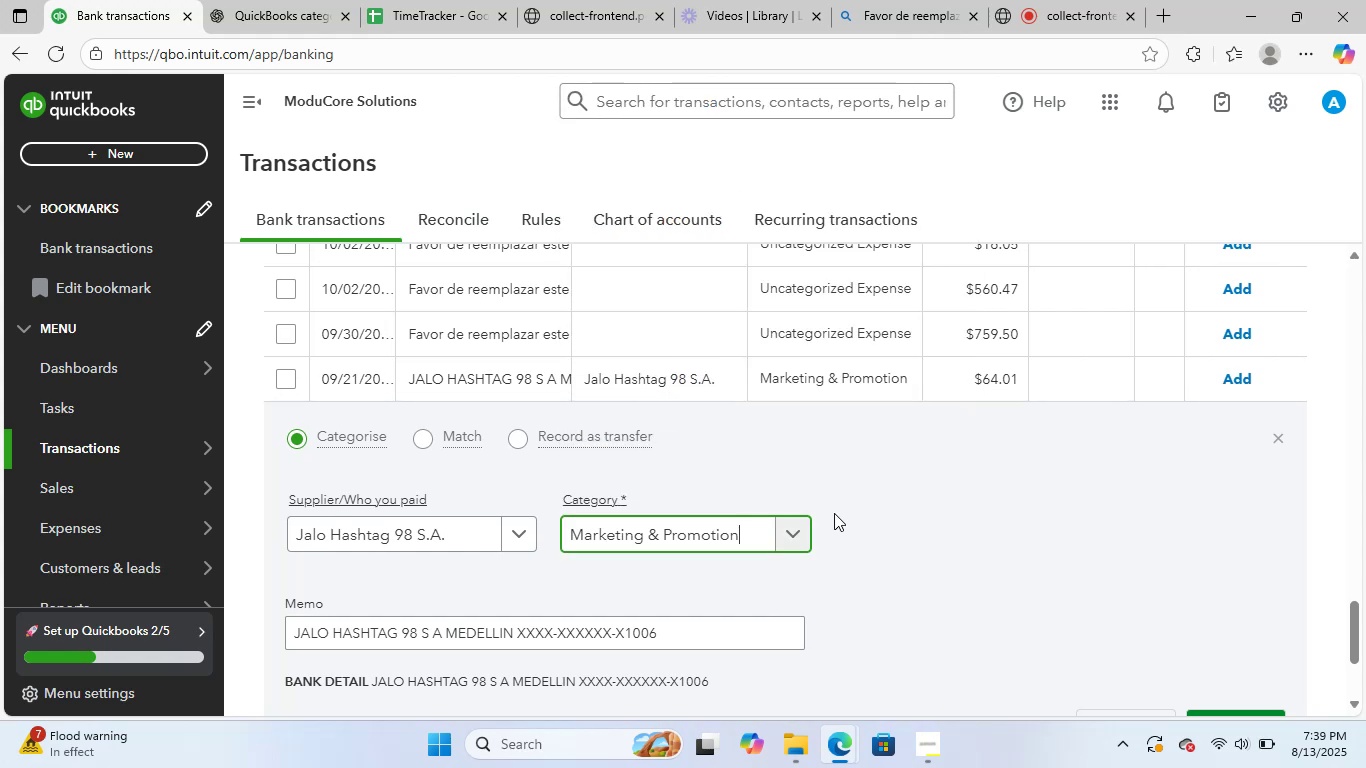 
scroll: coordinate [834, 513], scroll_direction: down, amount: 1.0
 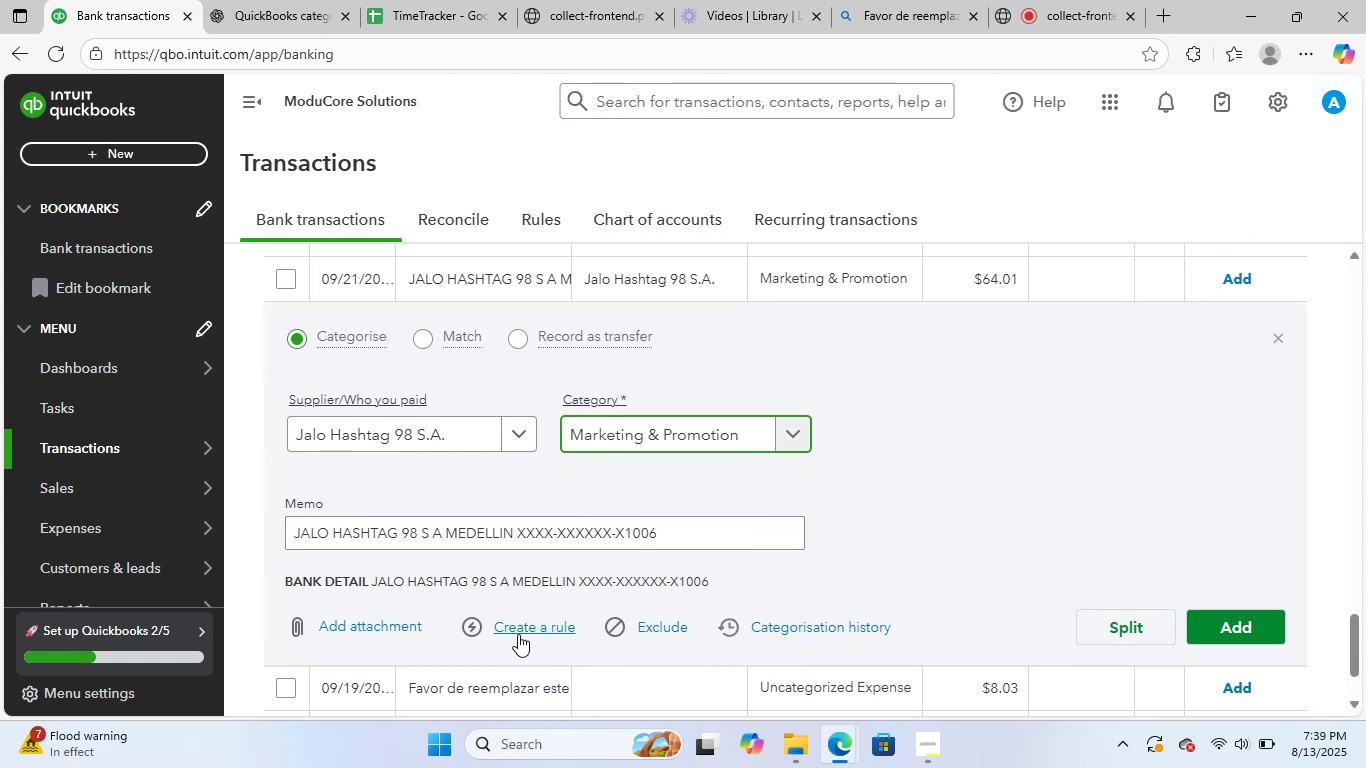 
left_click([518, 636])
 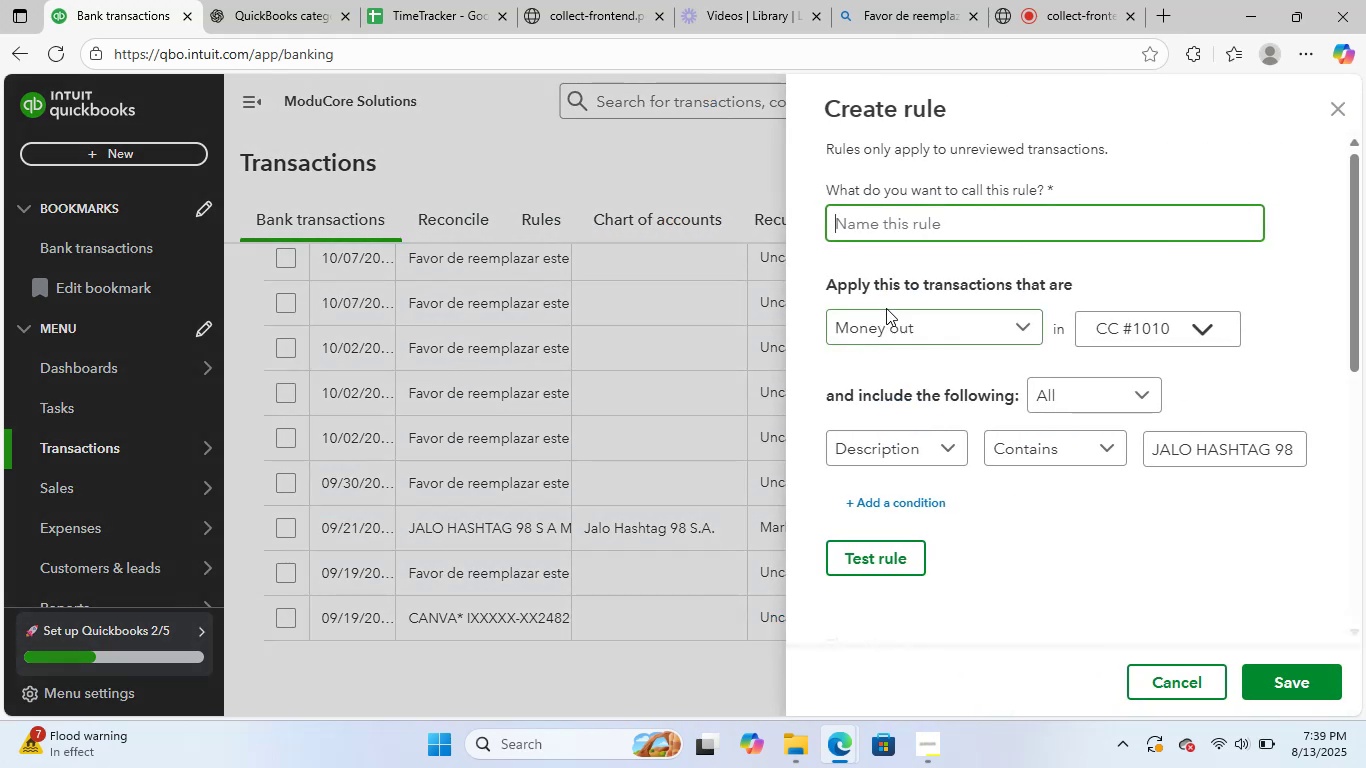 
key(Control+ControlLeft)
 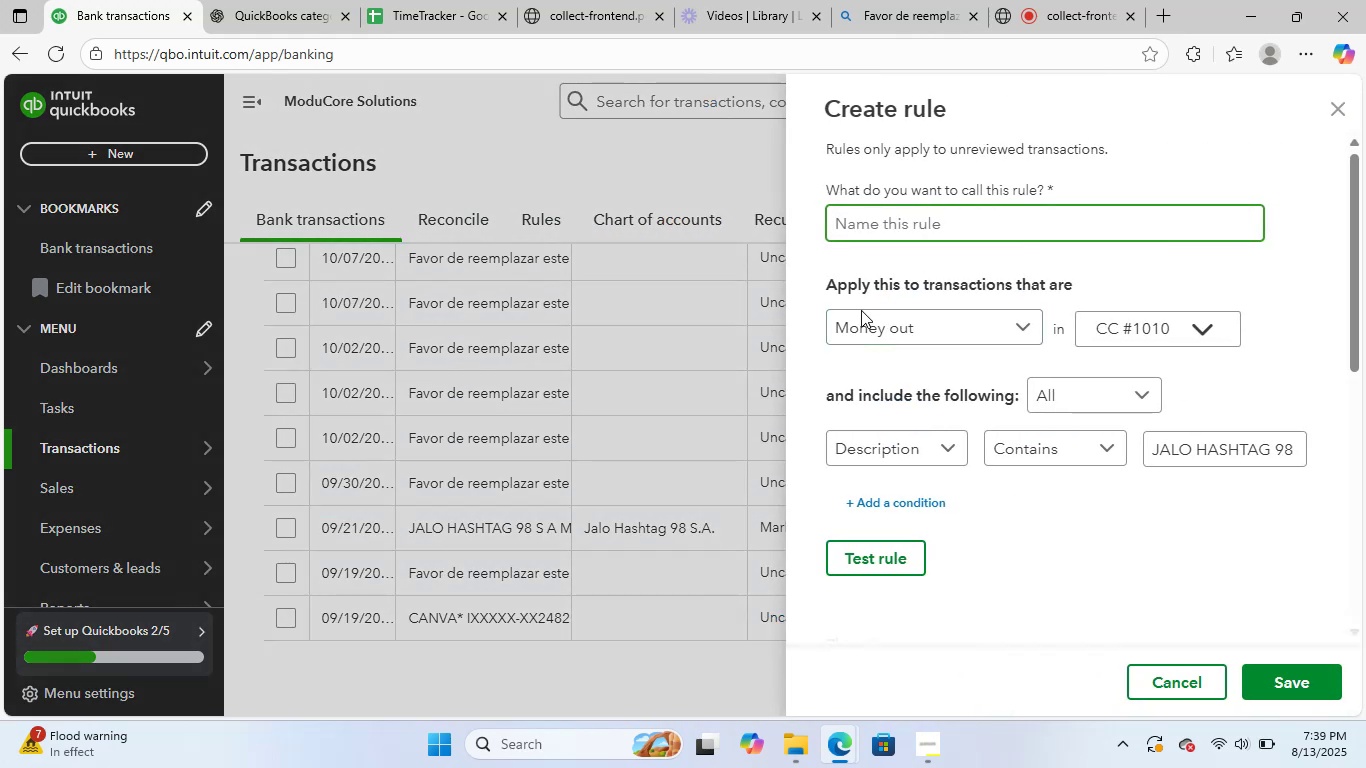 
key(Control+V)
 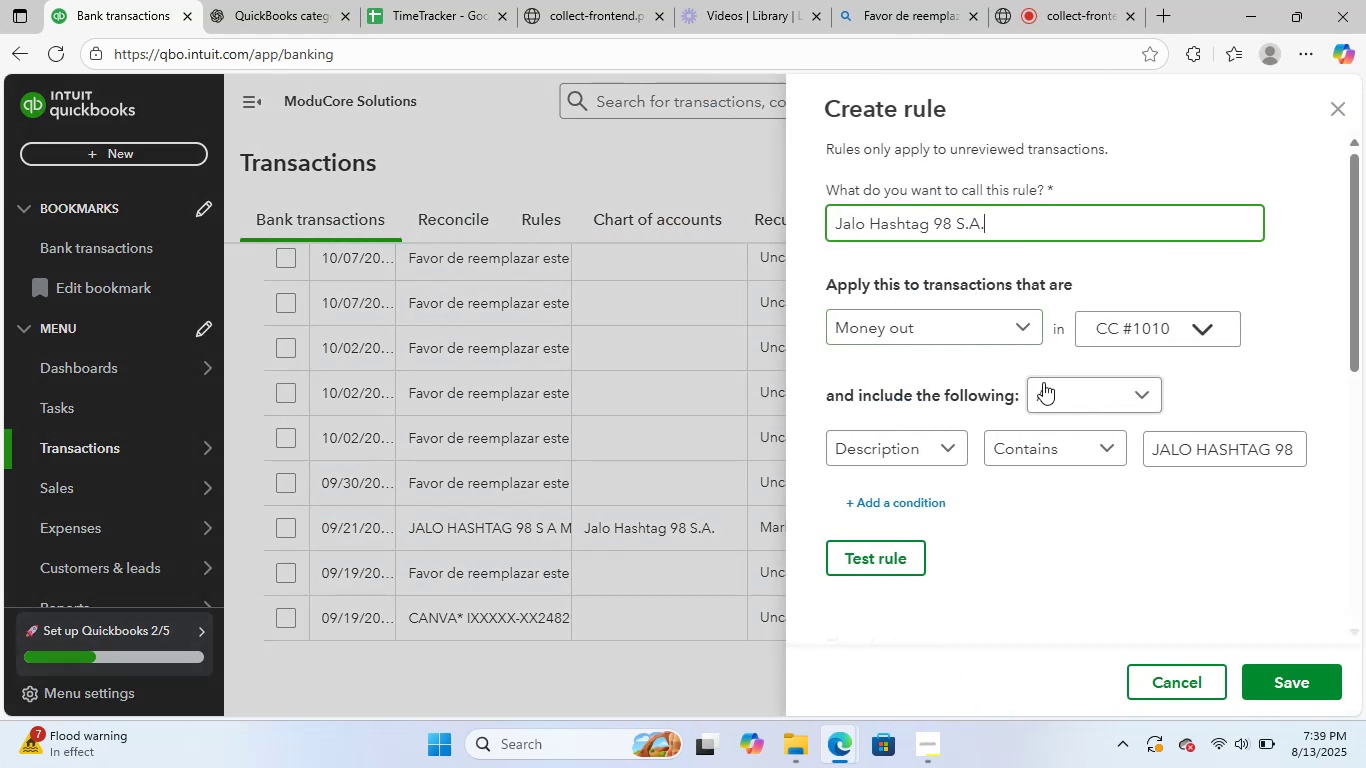 
scroll: coordinate [1232, 603], scroll_direction: down, amount: 6.0
 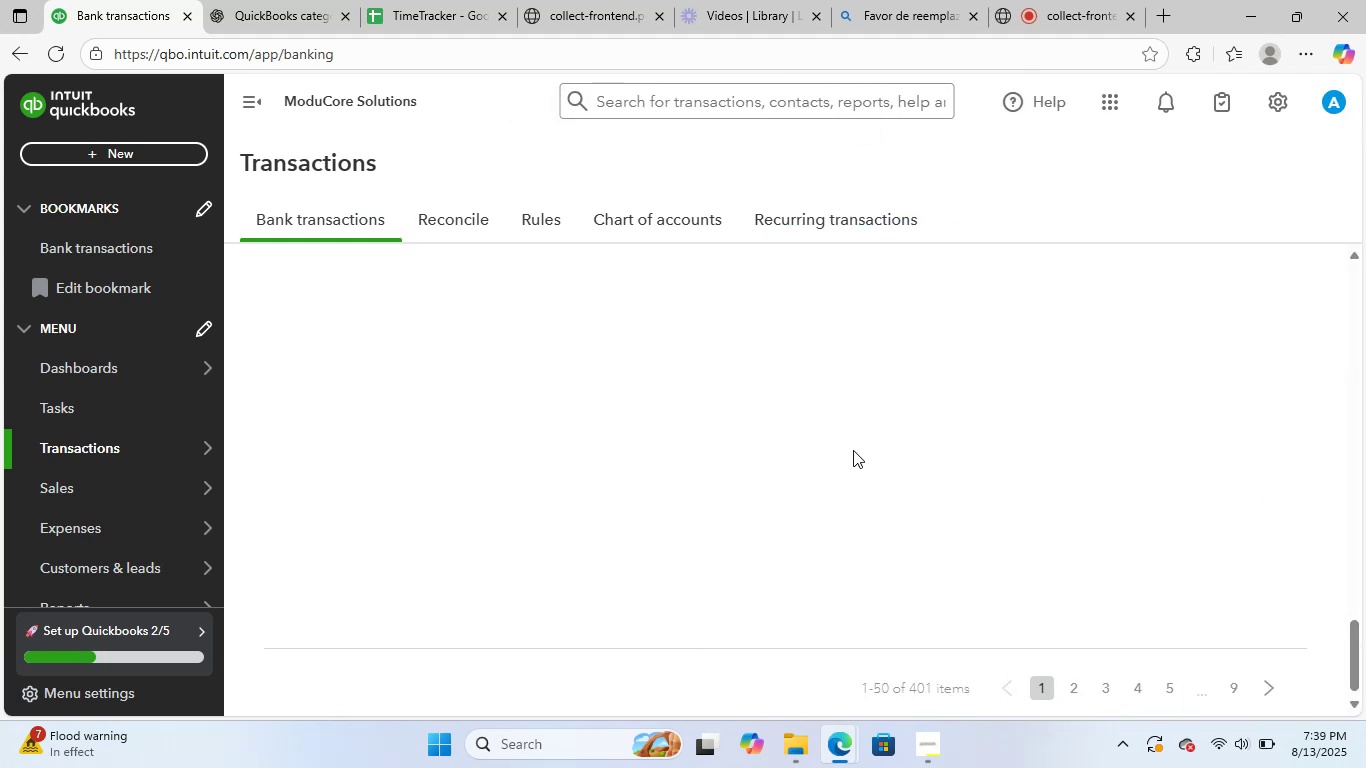 
wait(5.77)
 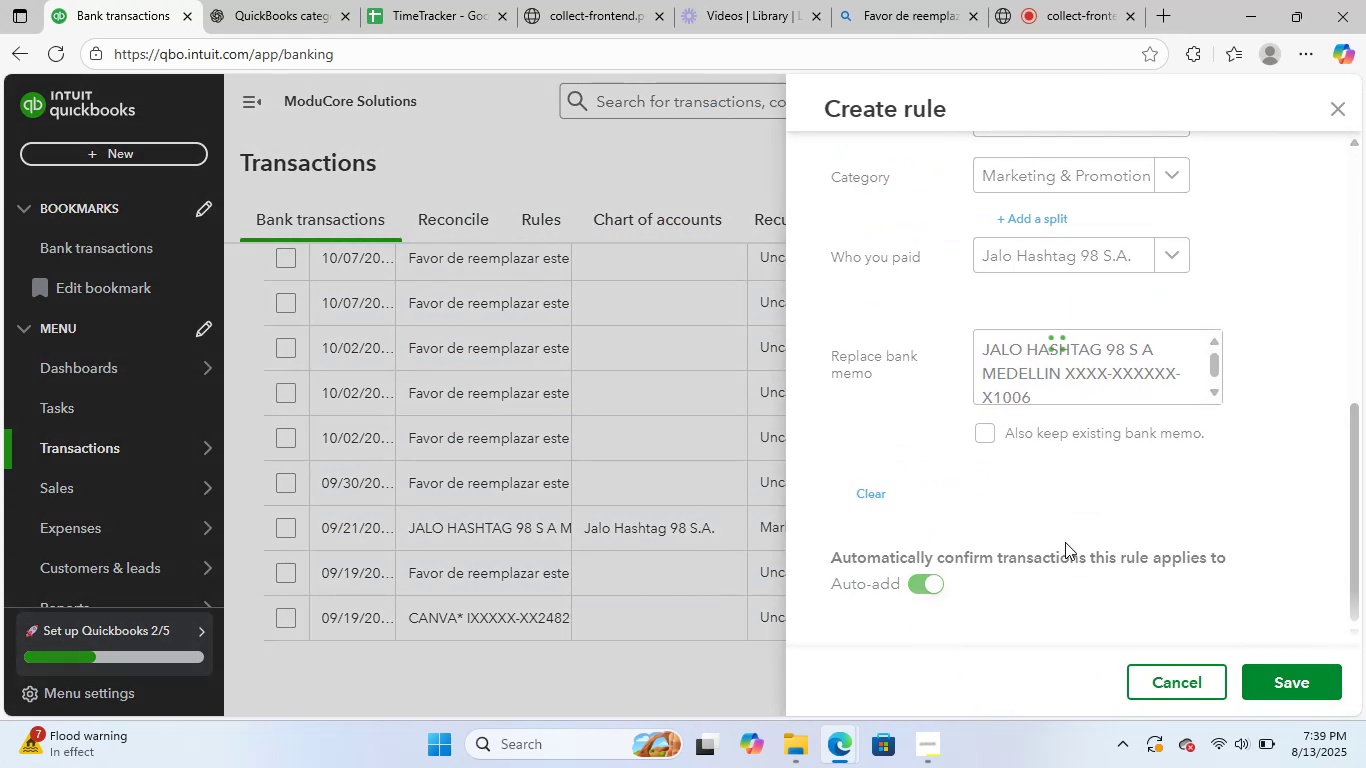 
scroll: coordinate [570, 532], scroll_direction: down, amount: 4.0
 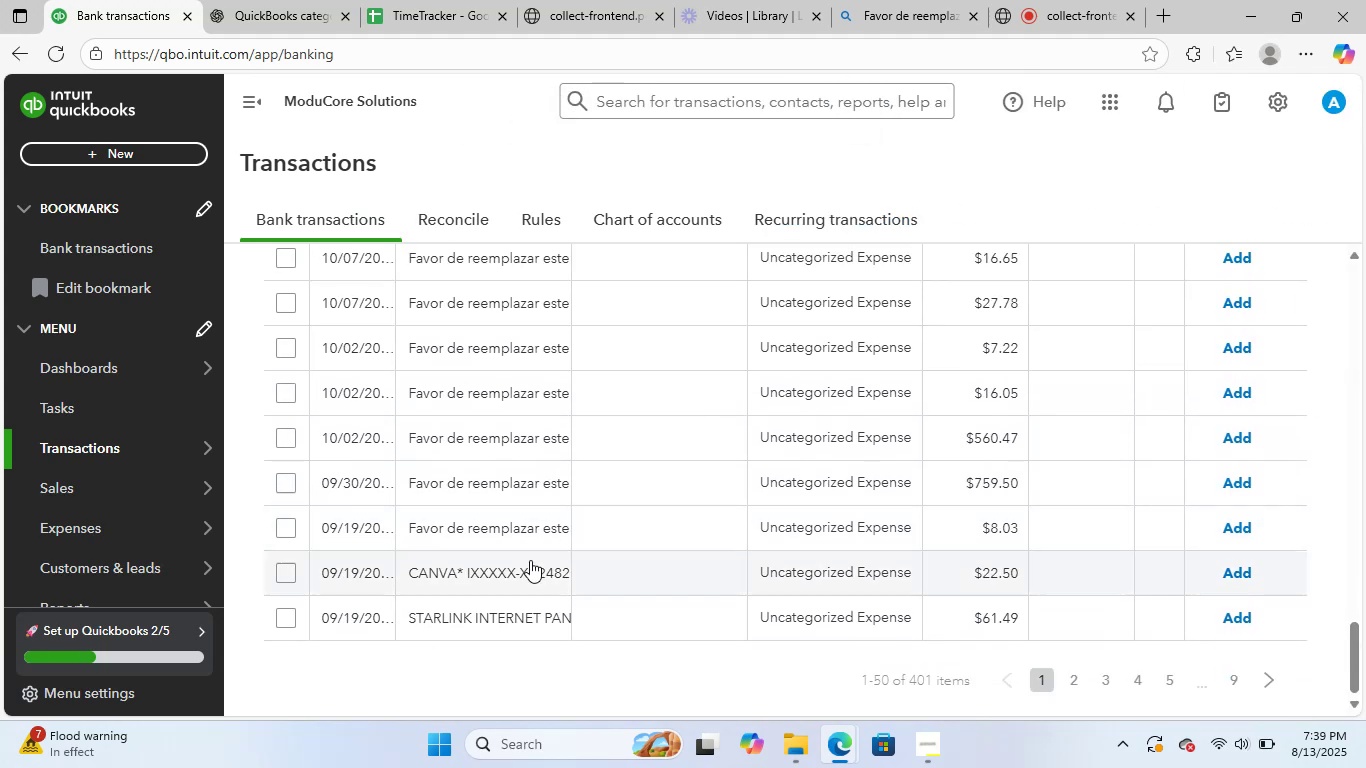 
left_click([520, 579])
 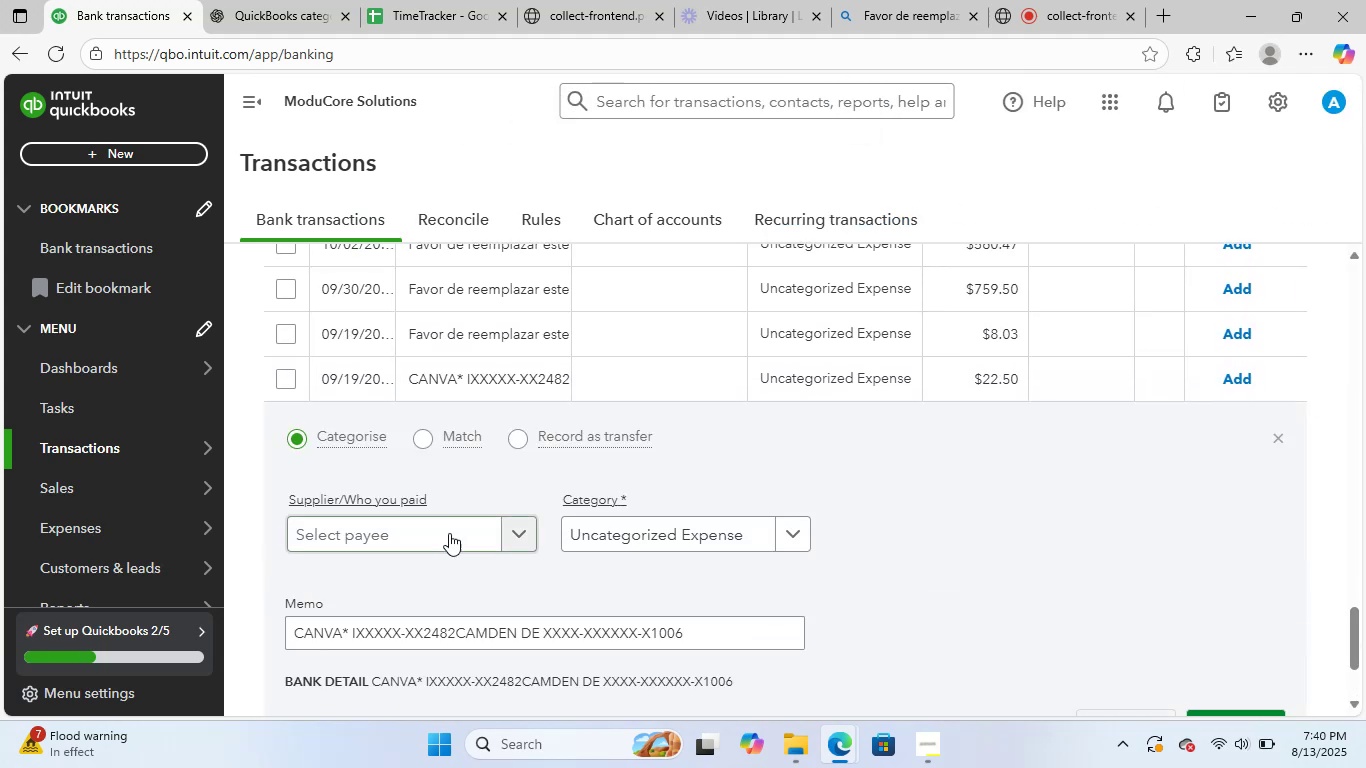 
left_click([422, 522])
 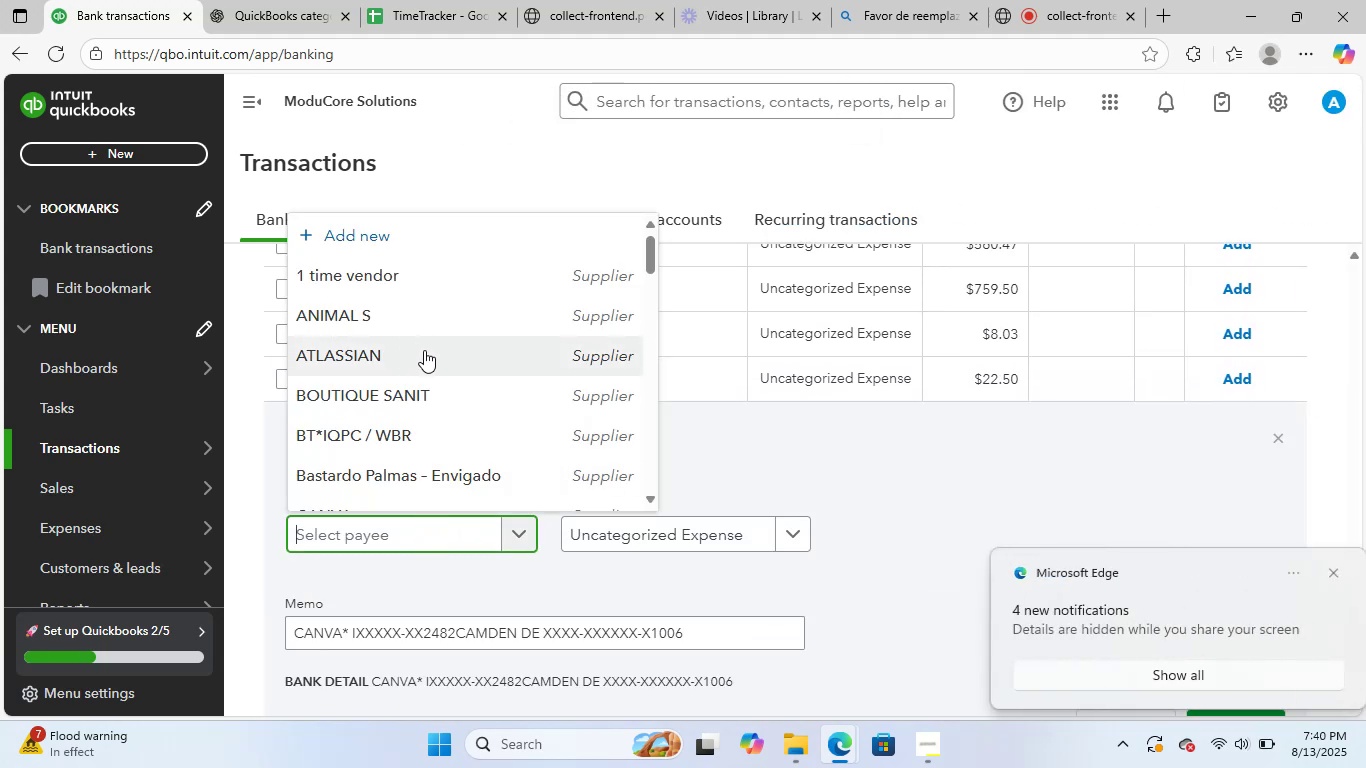 
type(can)
 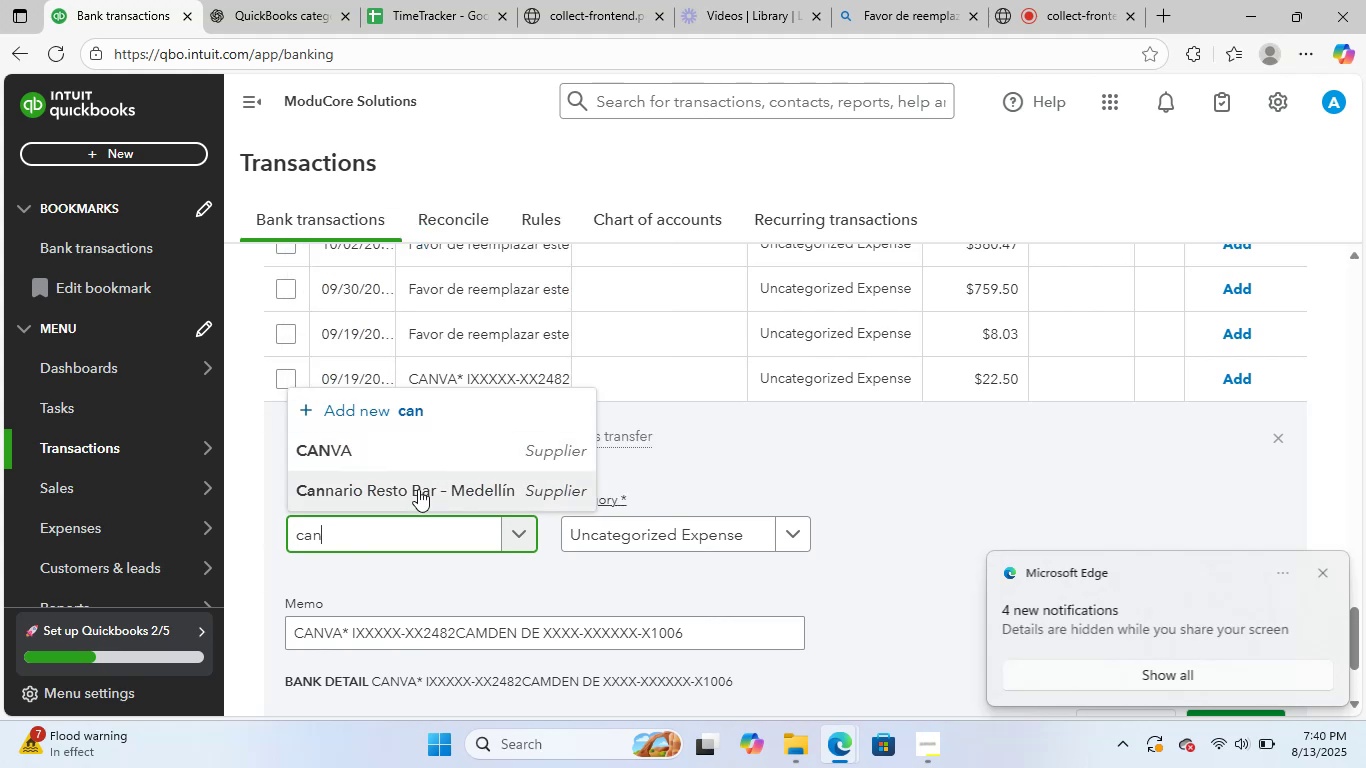 
left_click([436, 446])
 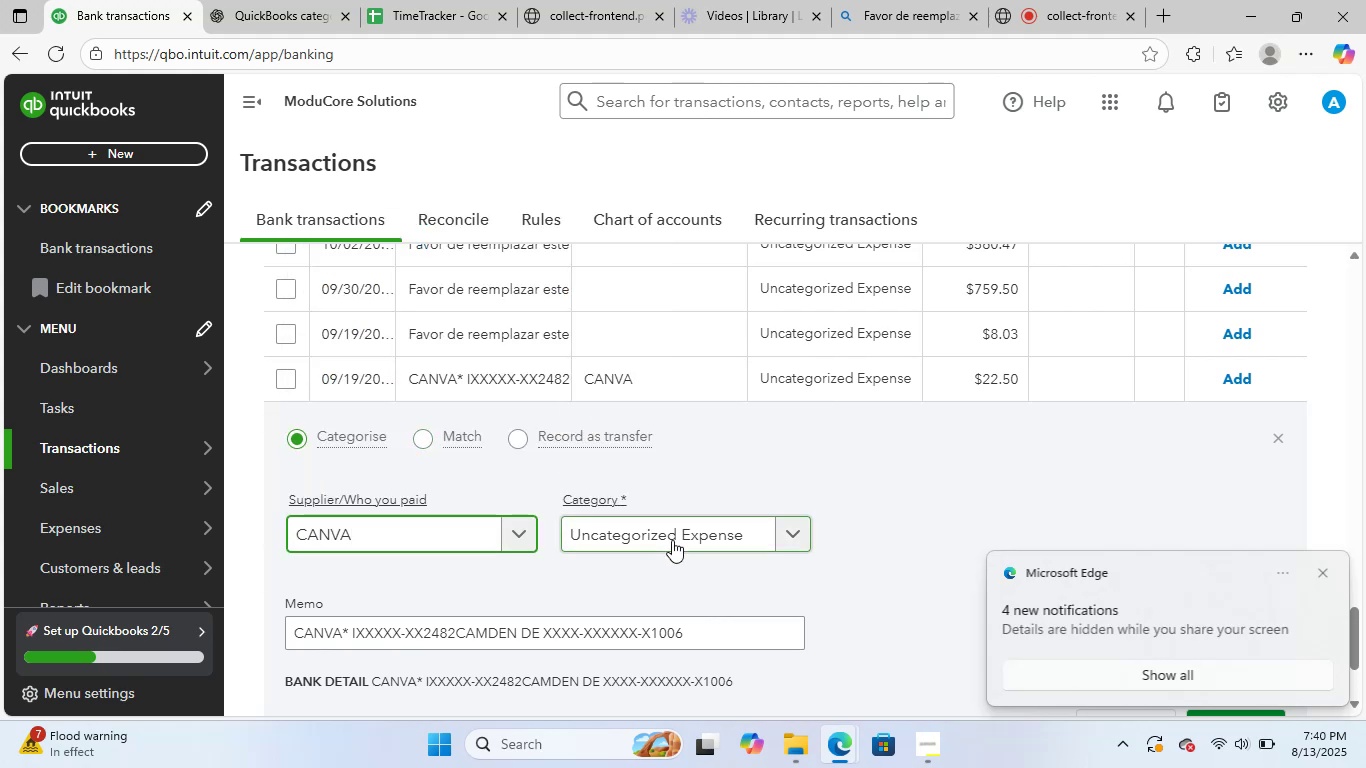 
left_click([673, 537])
 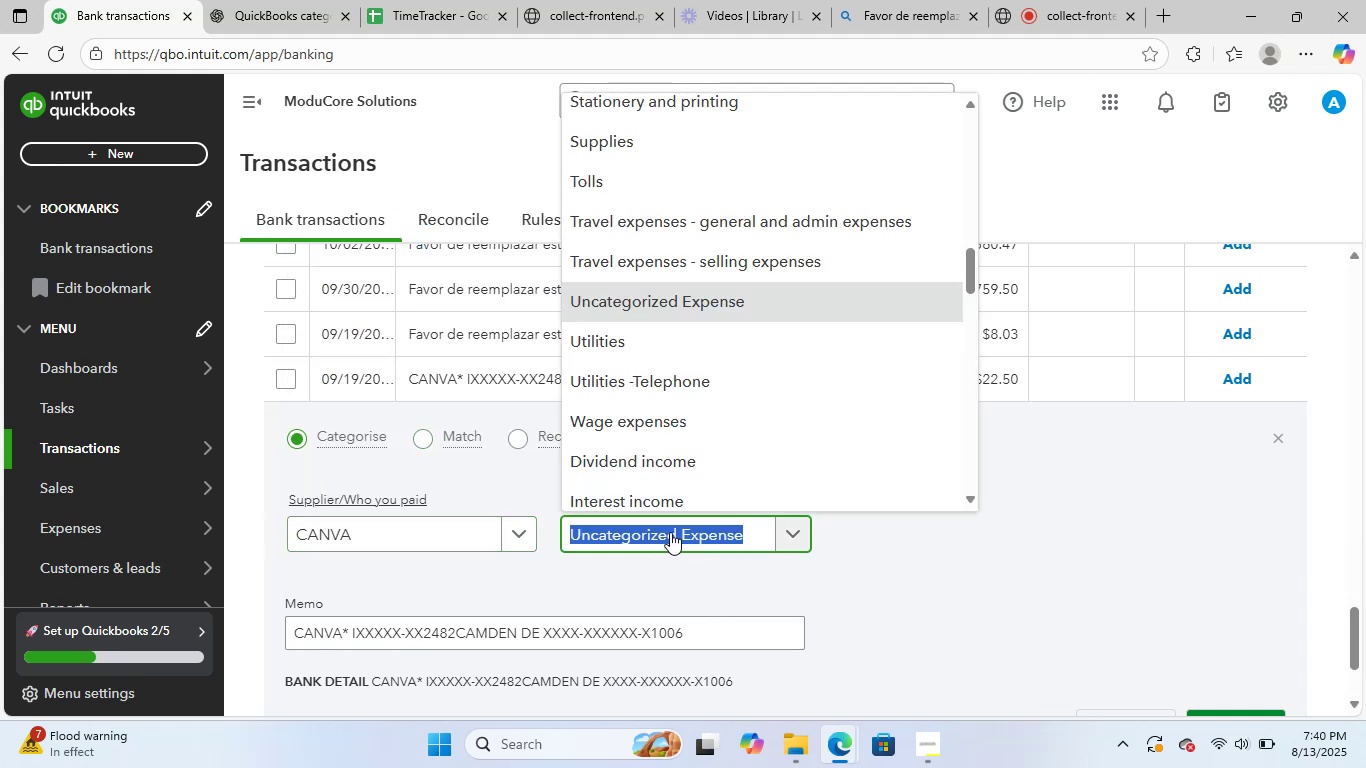 
wait(6.05)
 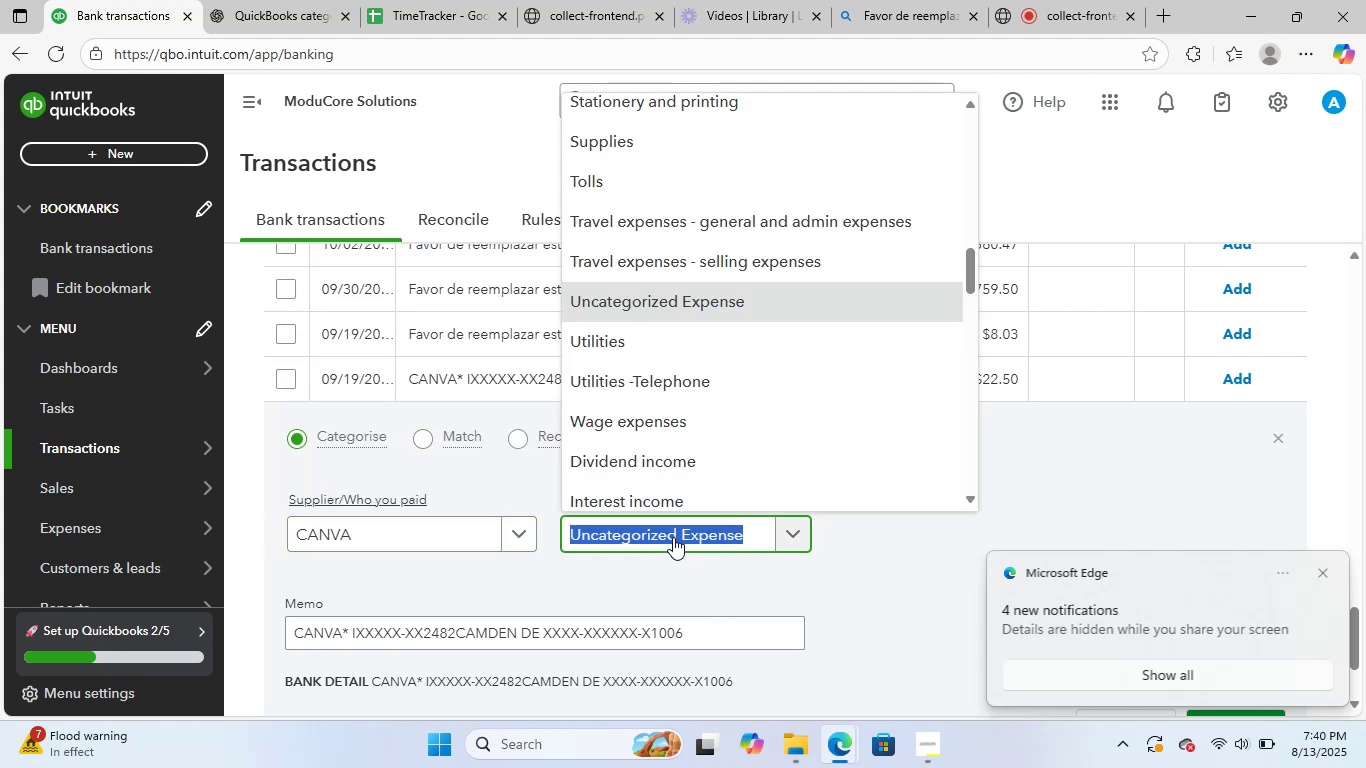 
type(du)
 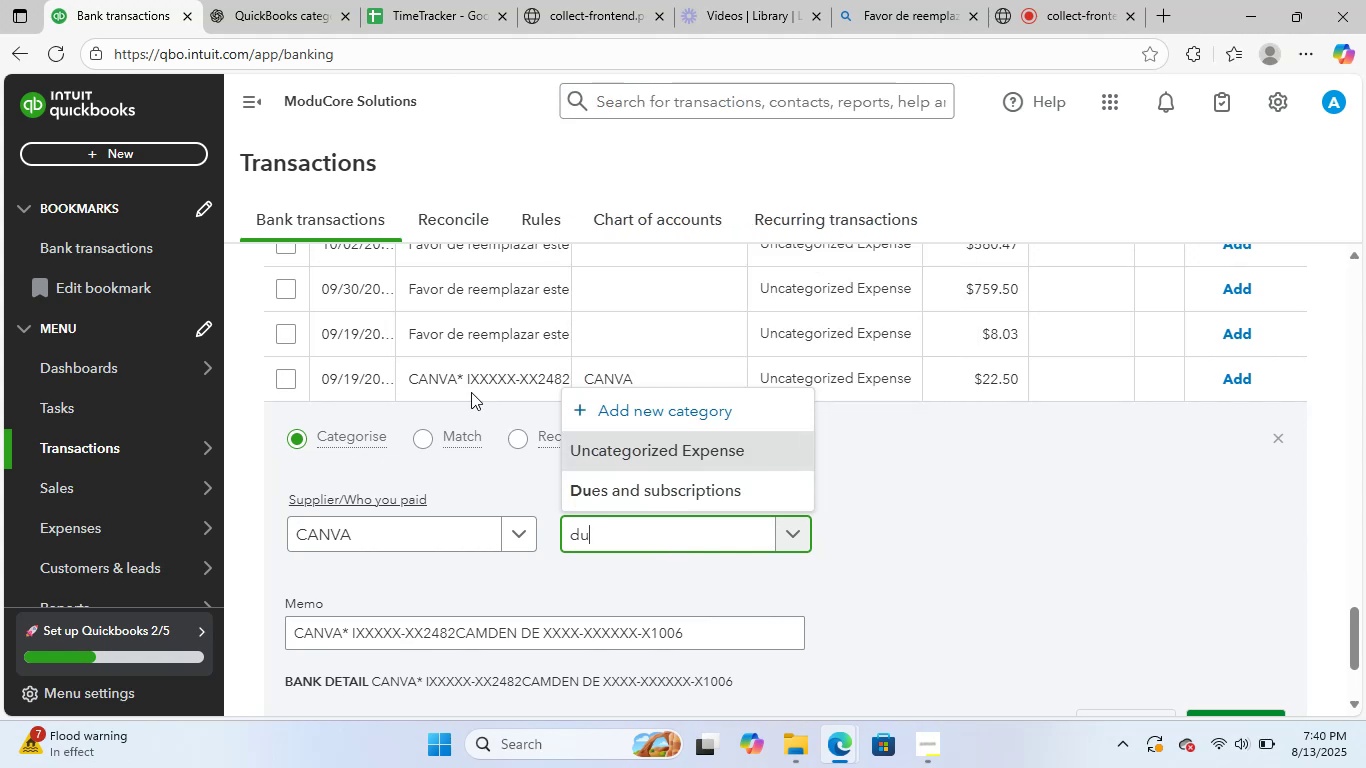 
left_click([285, 0])
 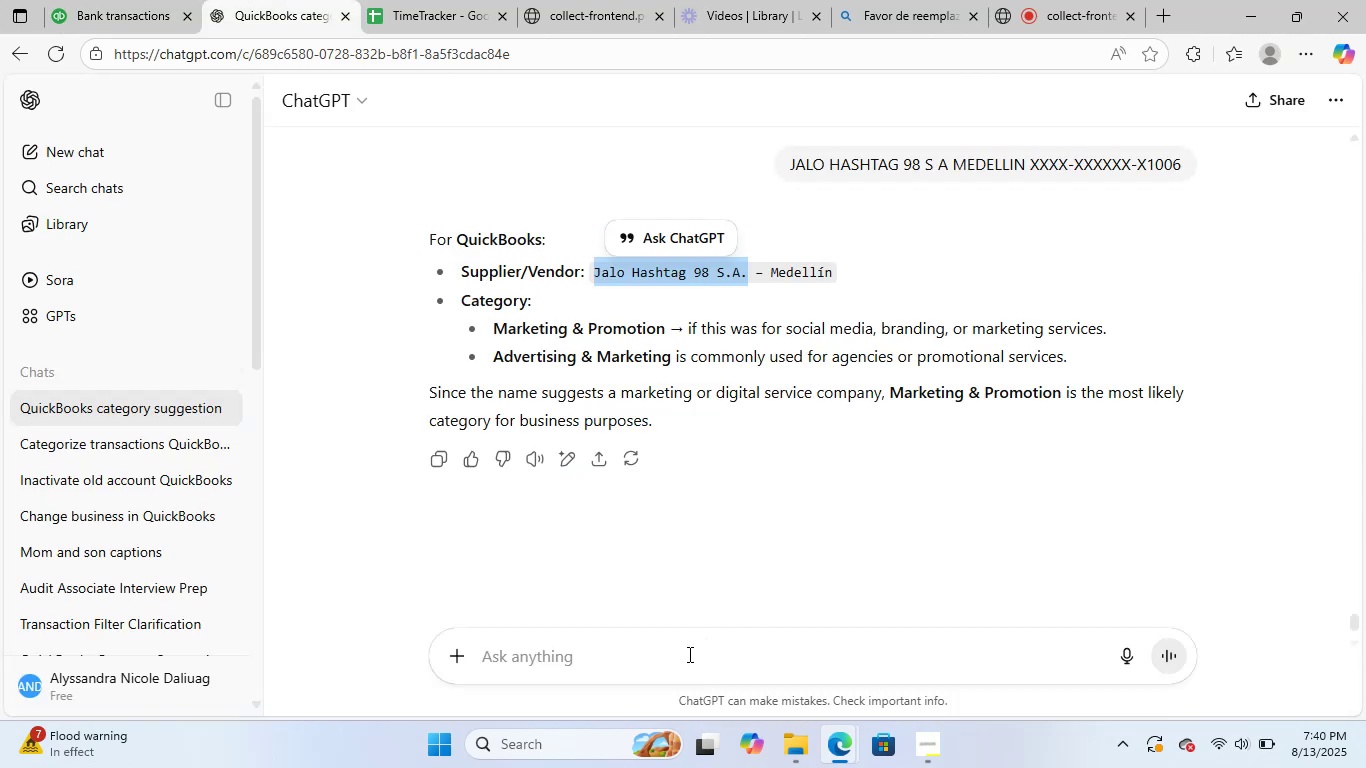 
type(canva)
key(NumpadEnter)
 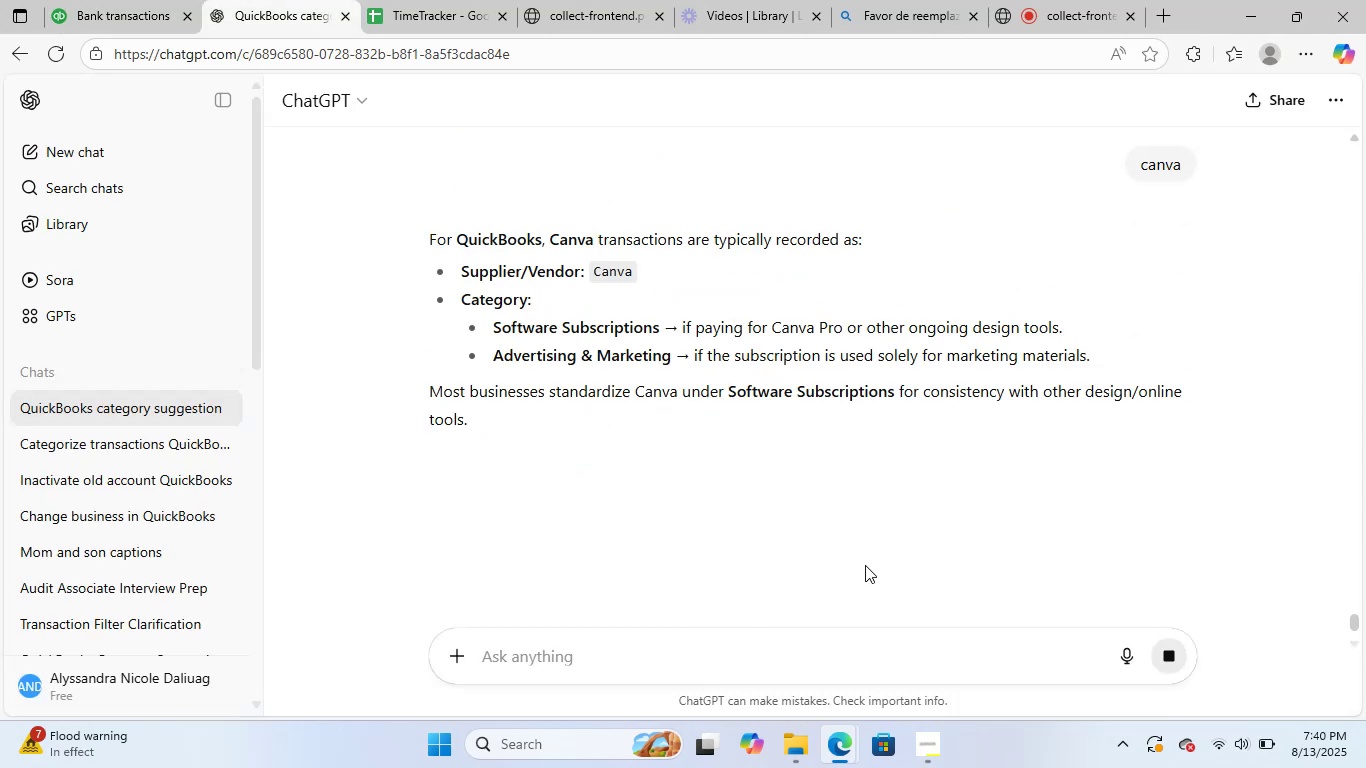 
wait(5.18)
 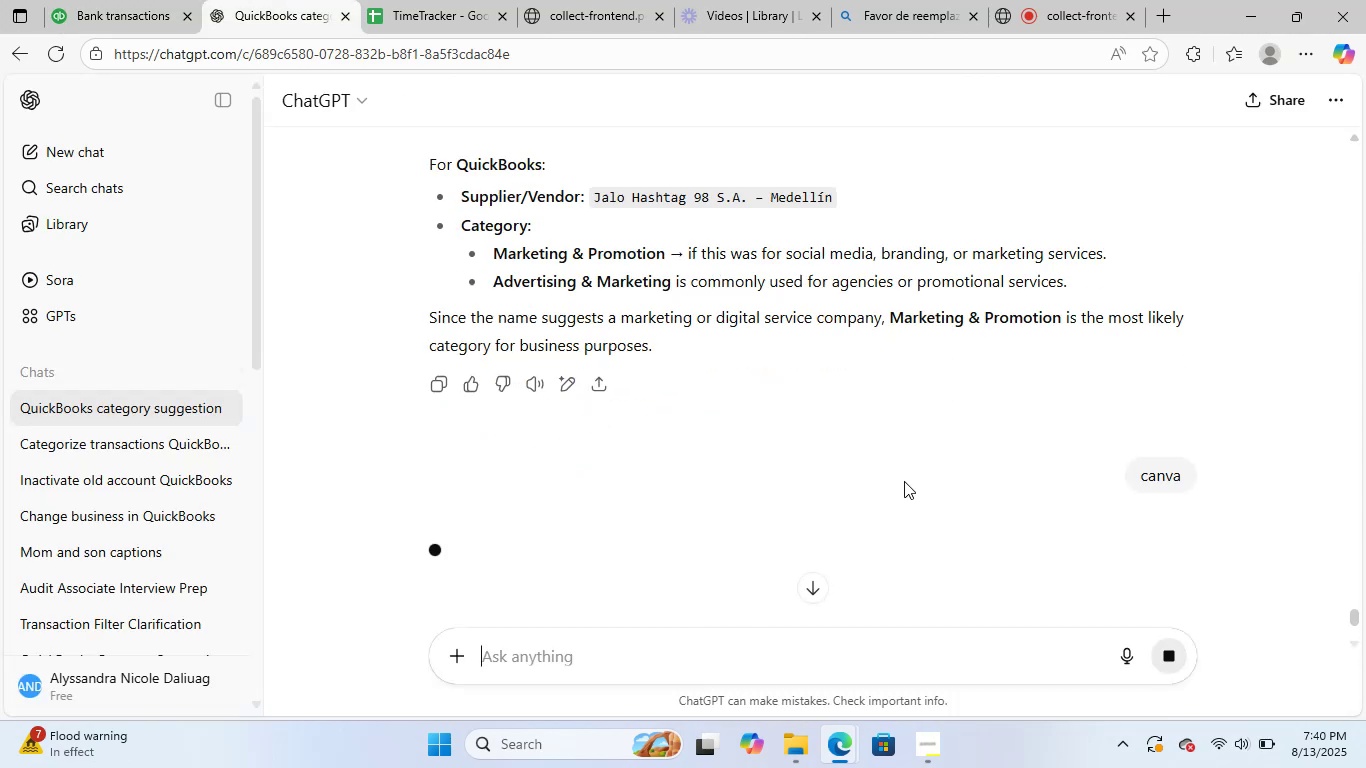 
left_click([102, 0])
 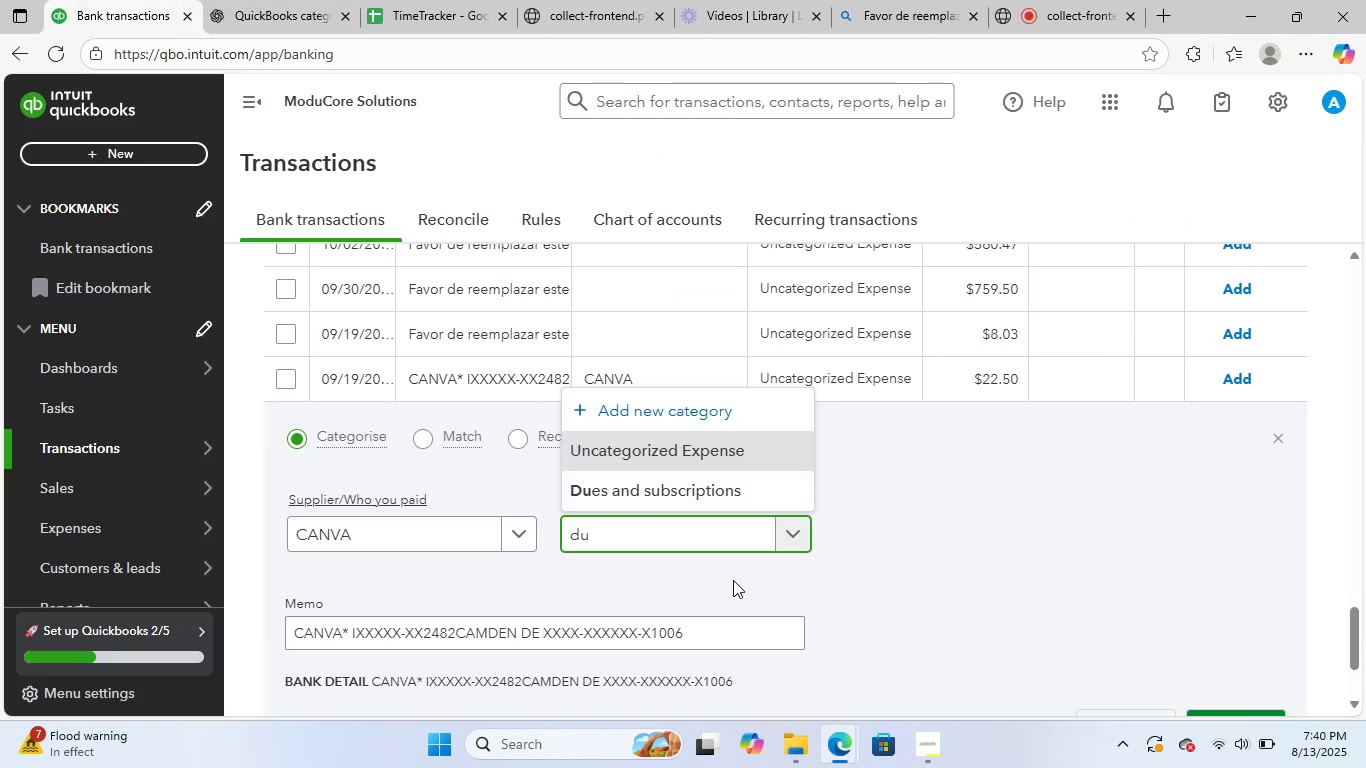 
key(Backspace)
key(Backspace)
type(soft)
 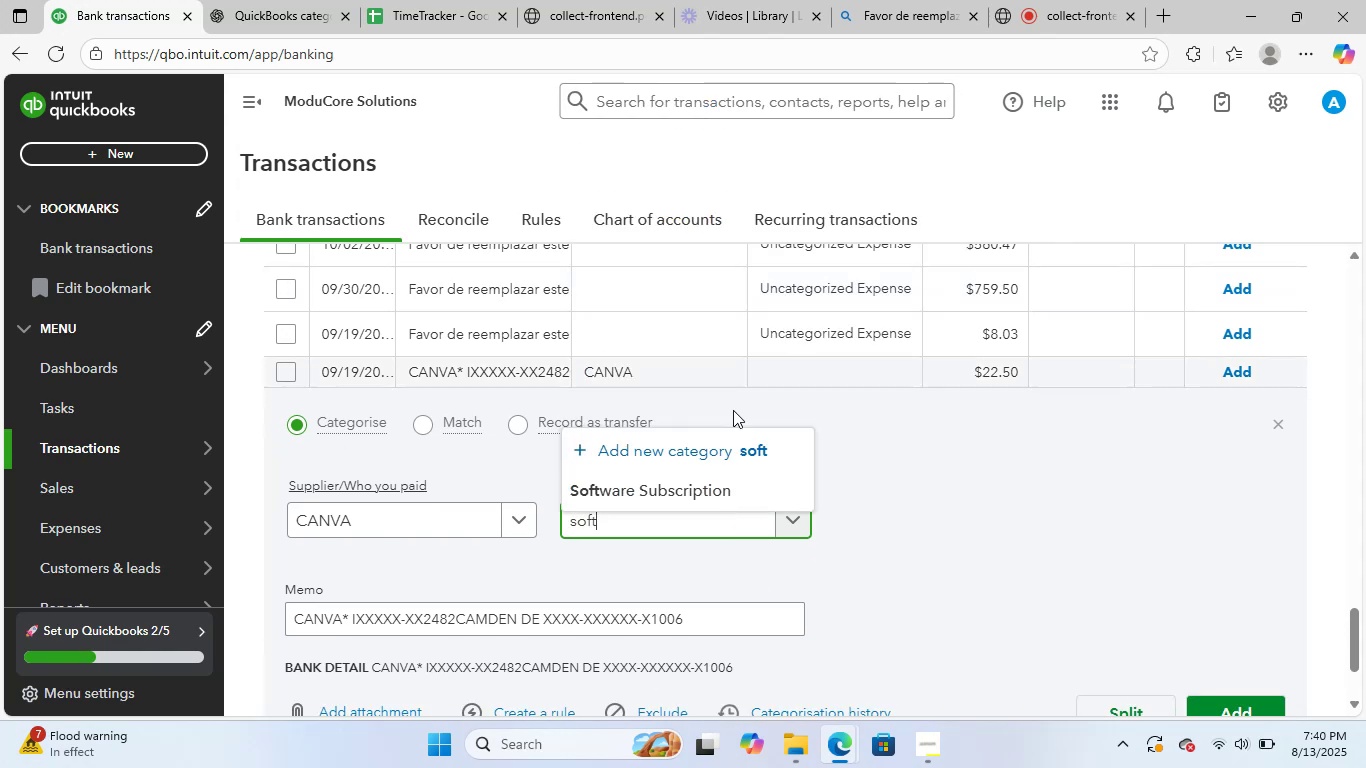 
left_click([684, 493])
 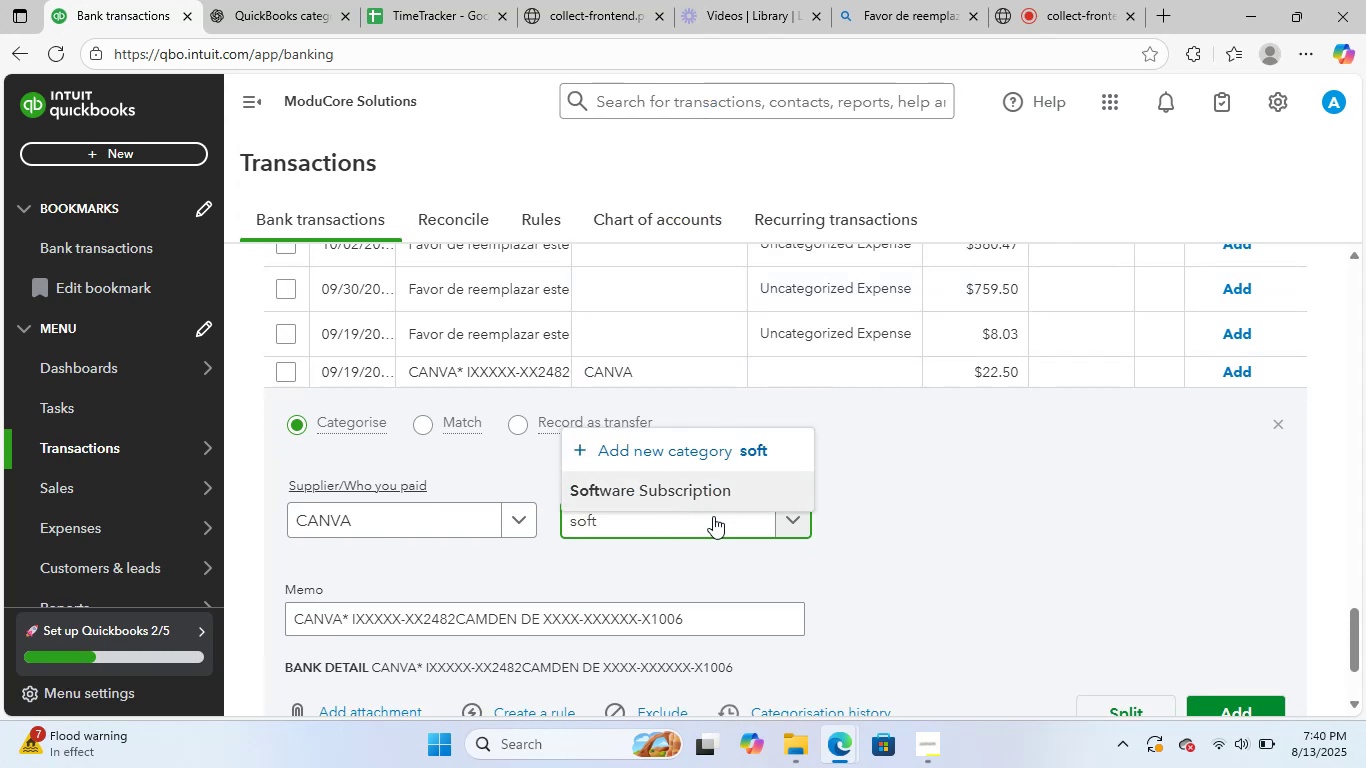 
scroll: coordinate [713, 516], scroll_direction: down, amount: 1.0
 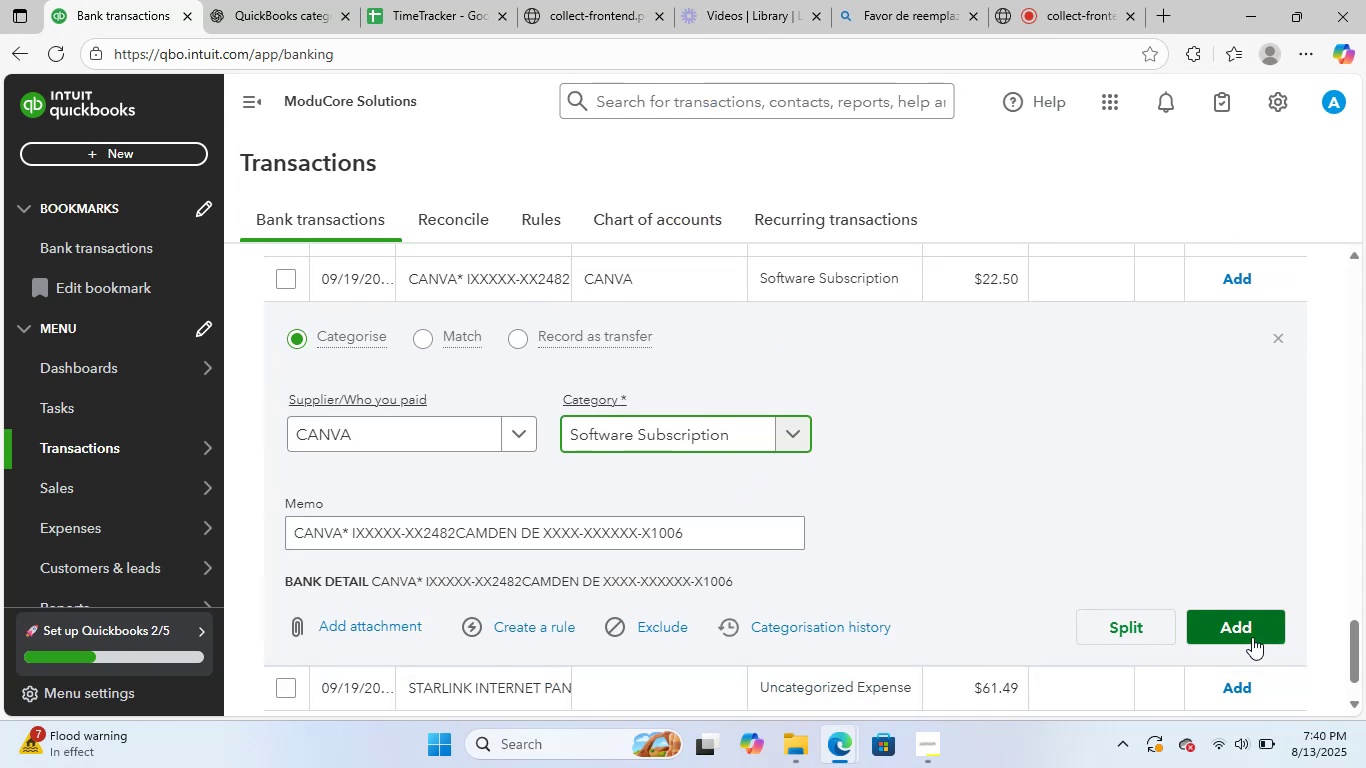 
left_click([1248, 626])
 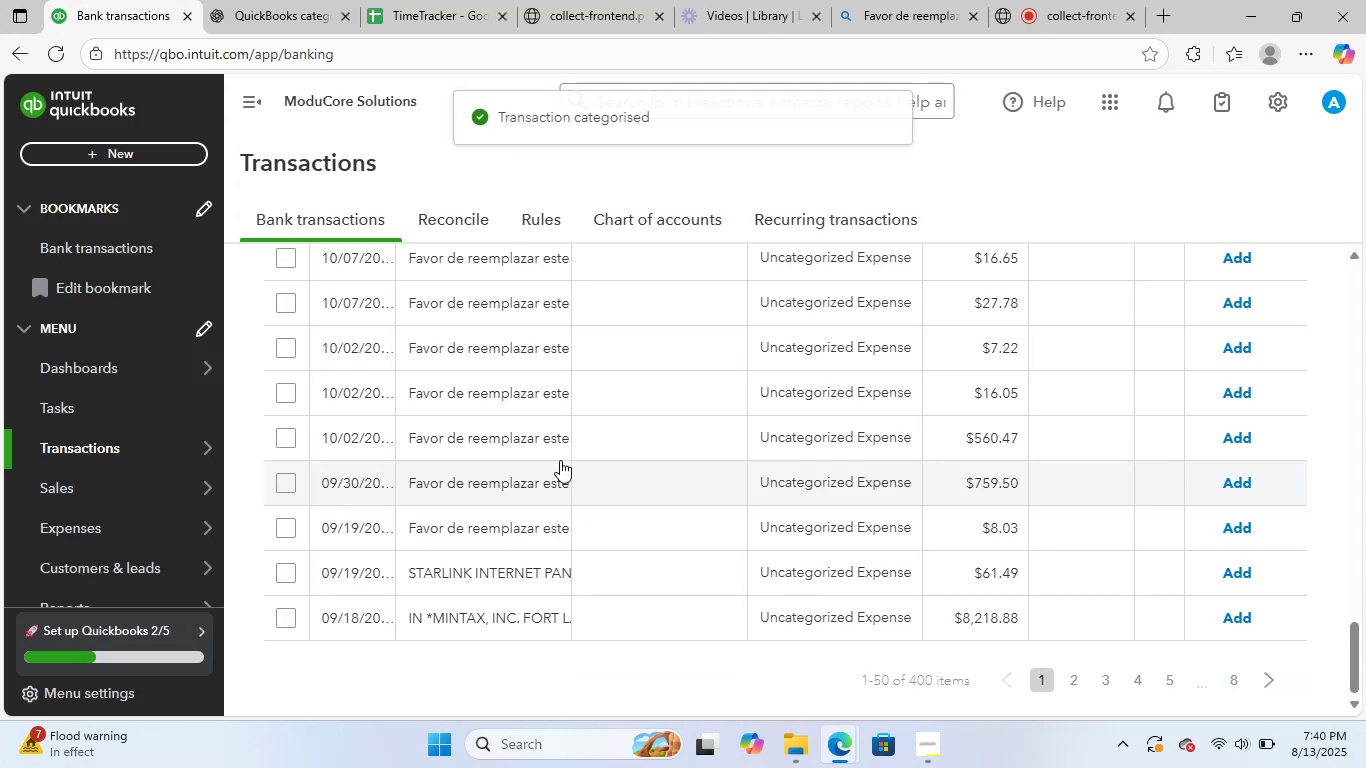 
left_click([514, 578])
 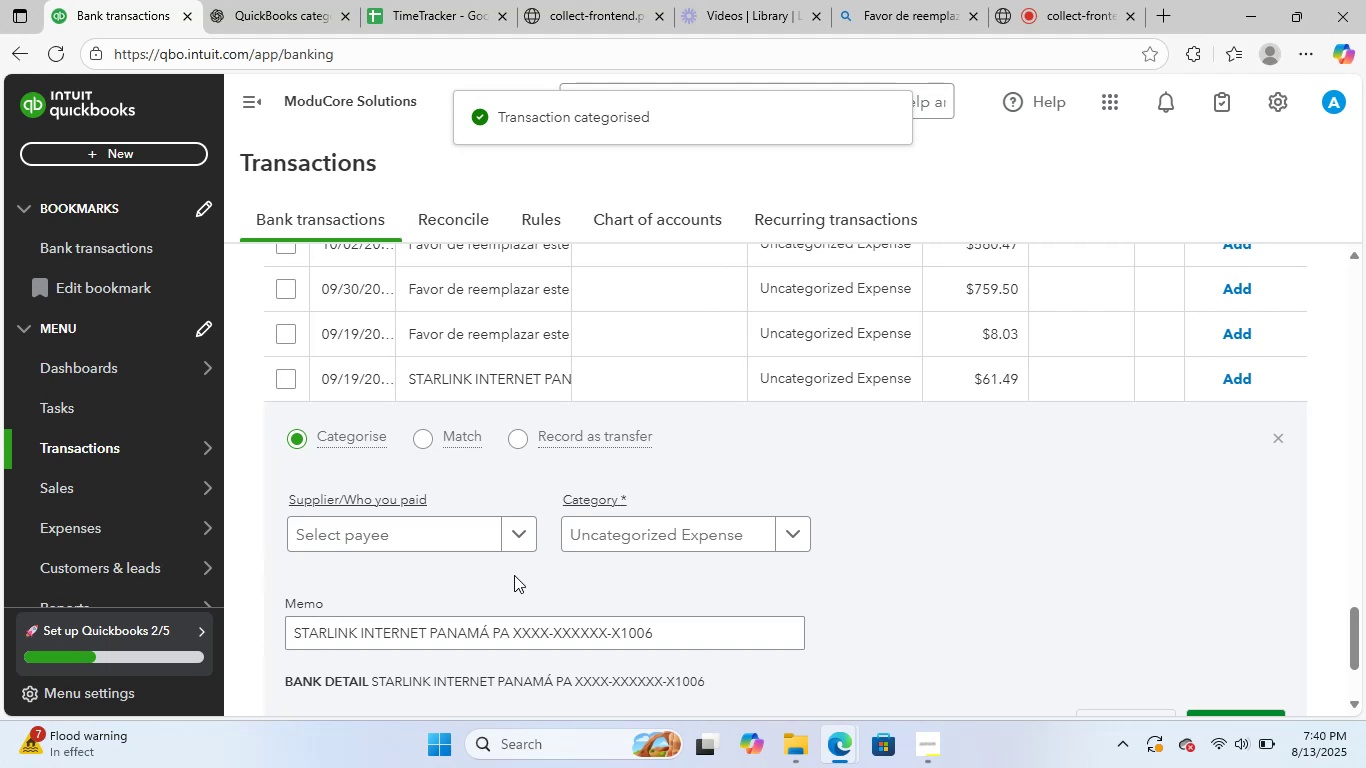 
left_click([451, 536])
 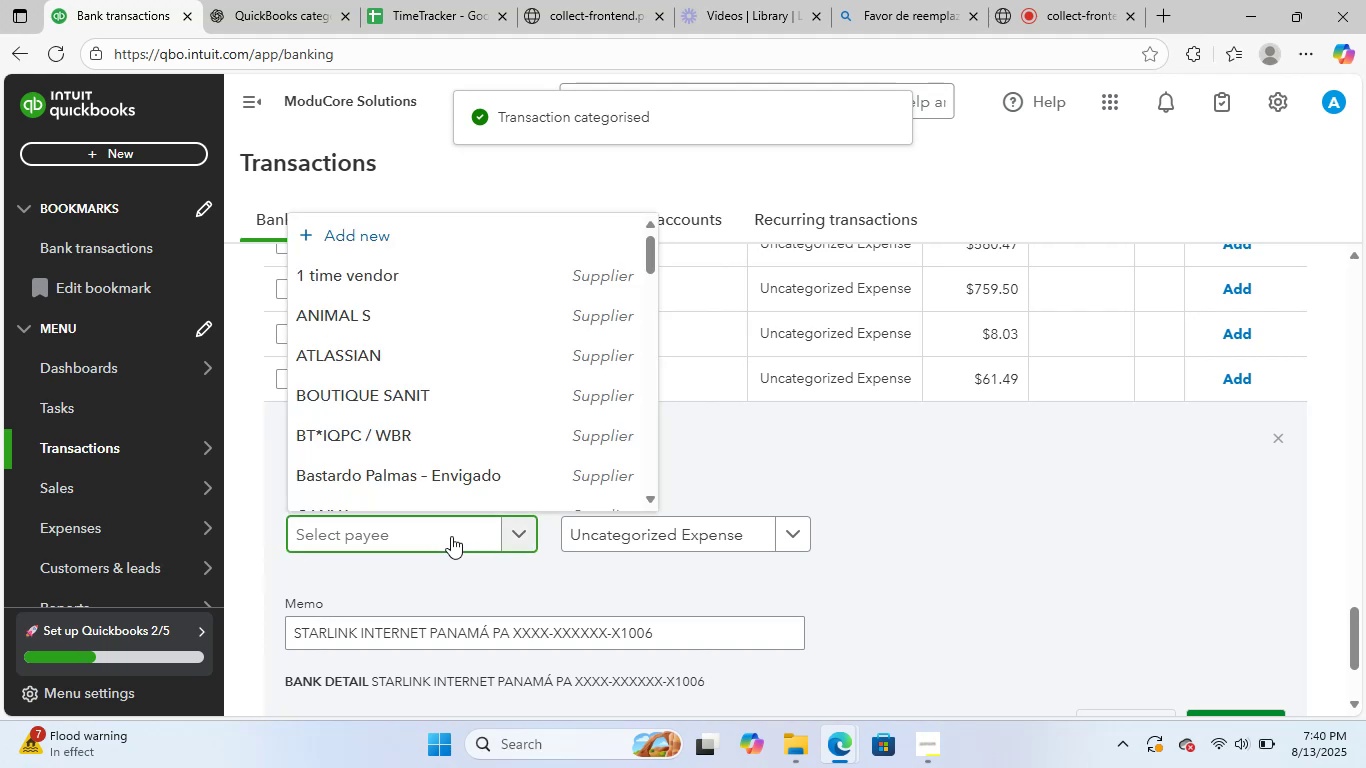 
type(sta)
 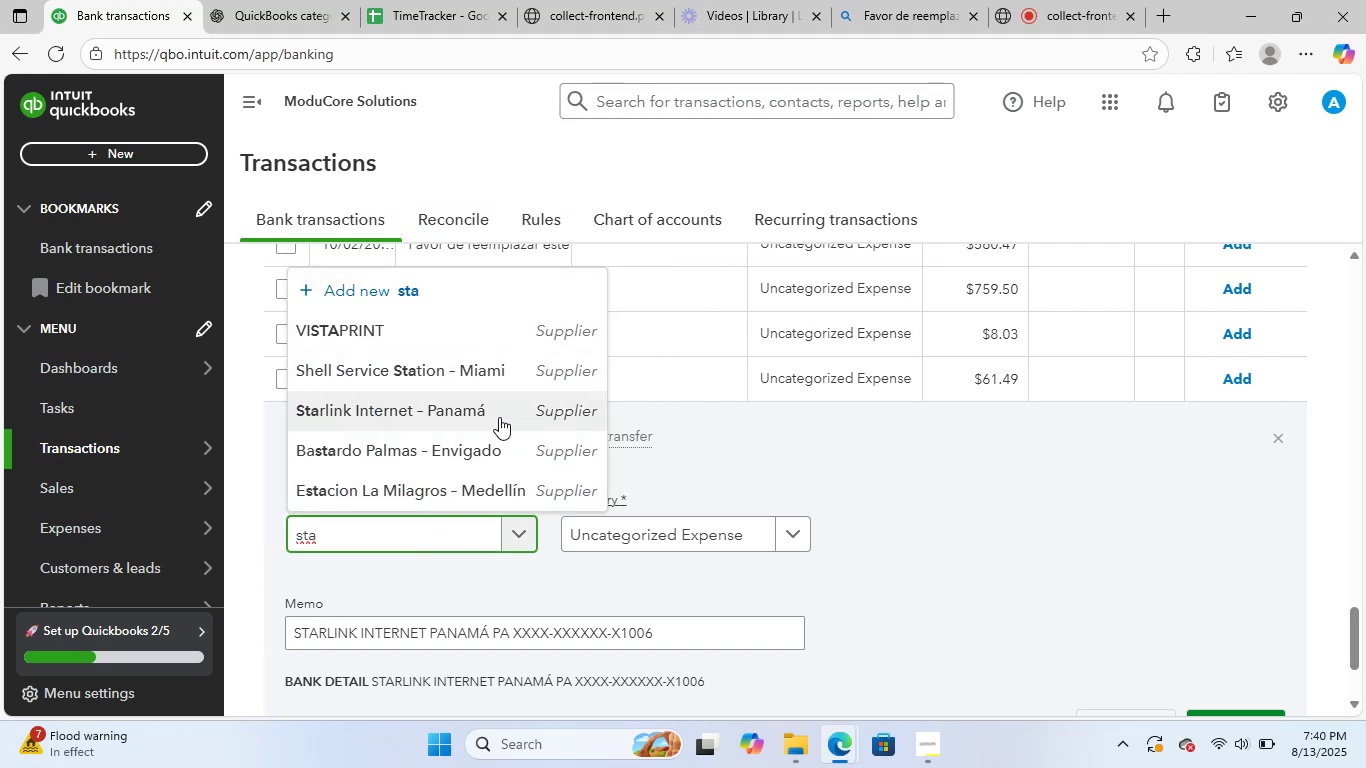 
wait(7.2)
 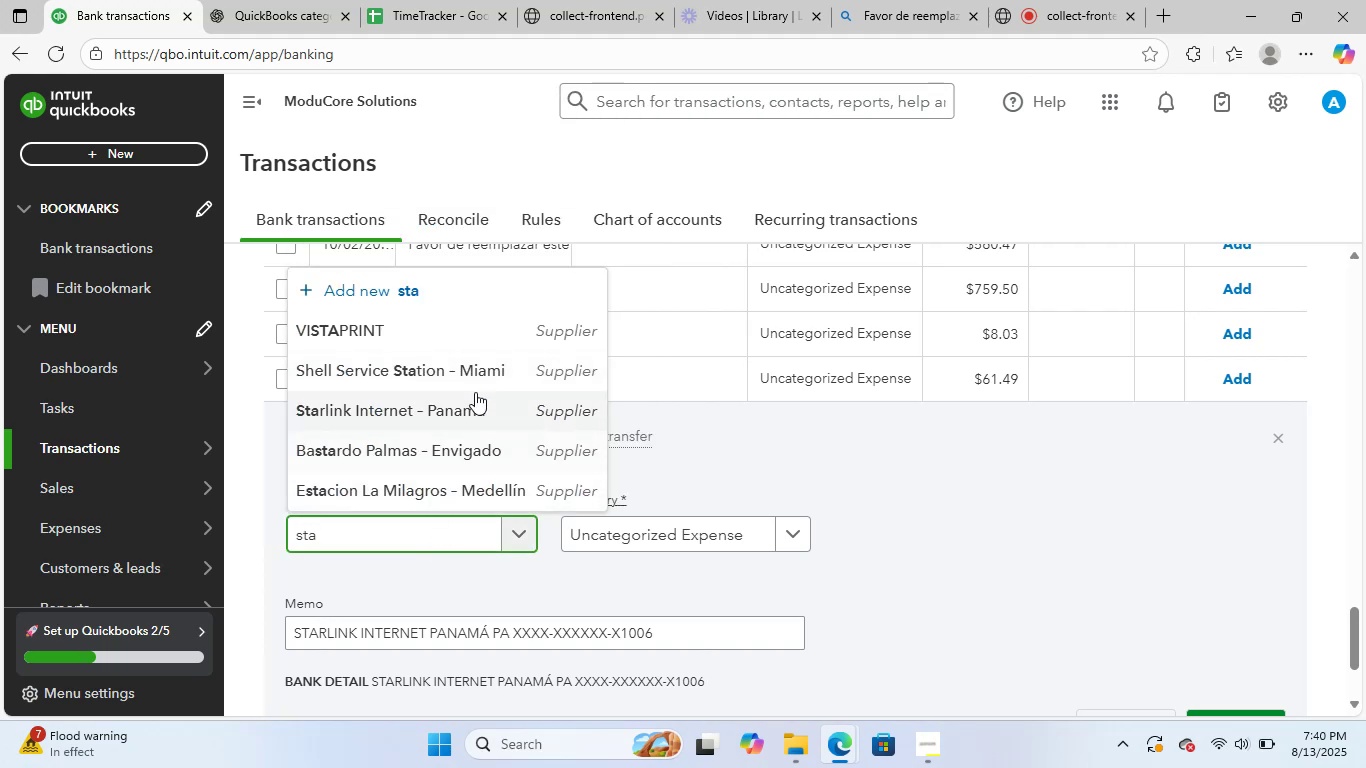 
left_click([660, 545])
 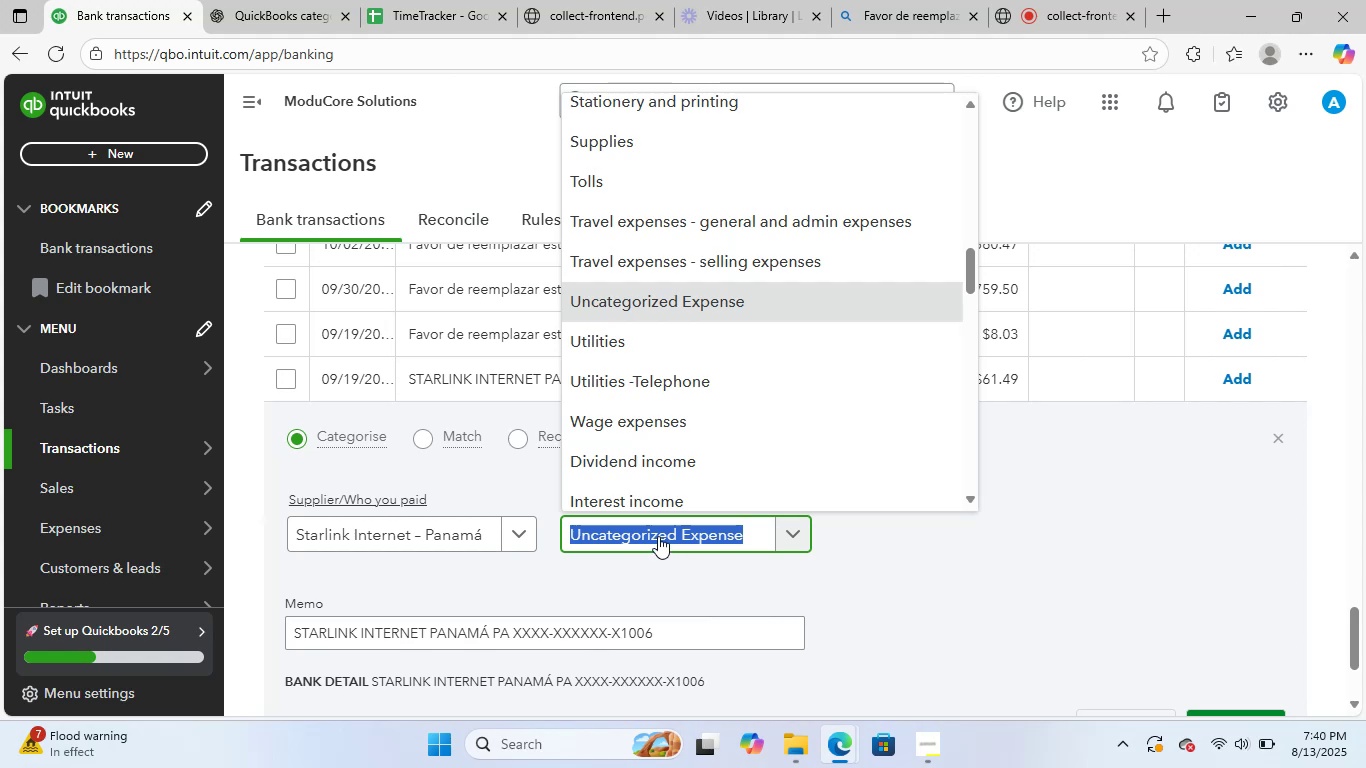 
type(inte)
 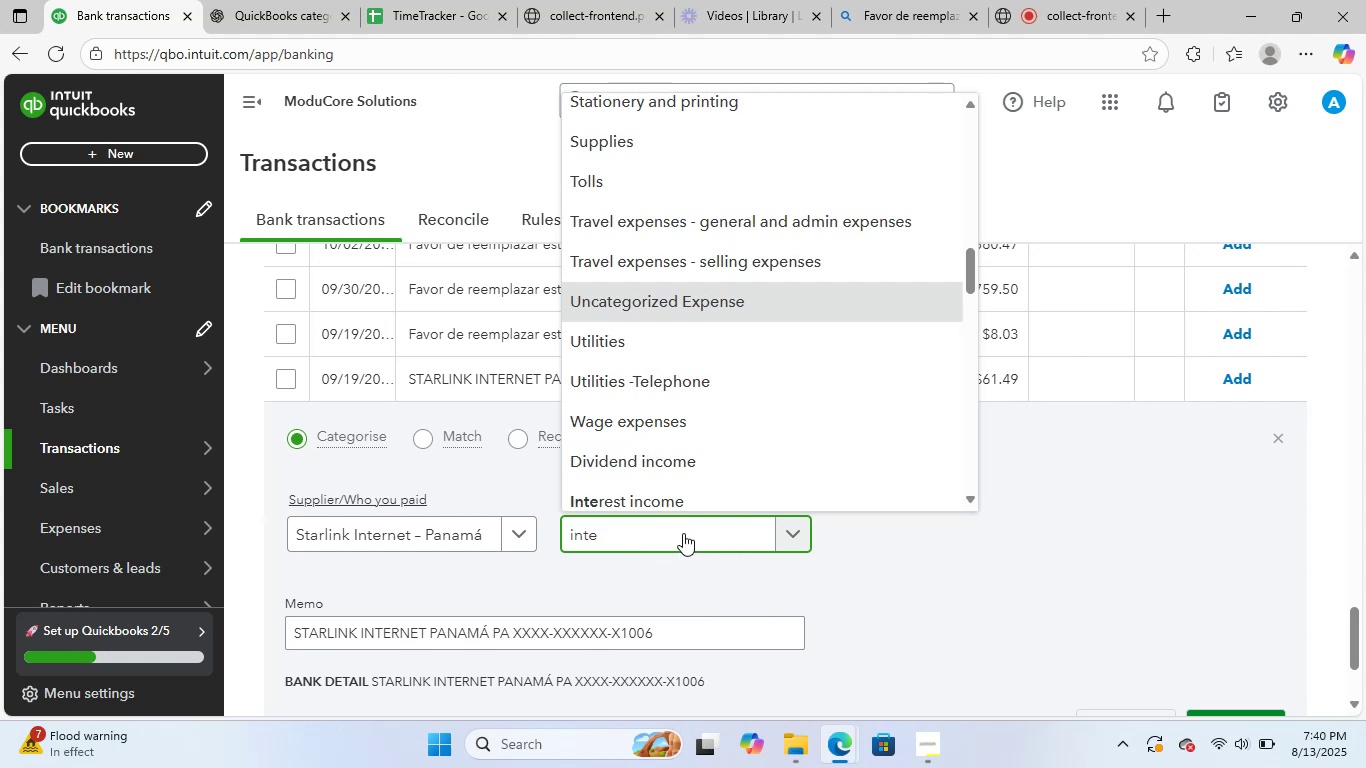 
key(R)
 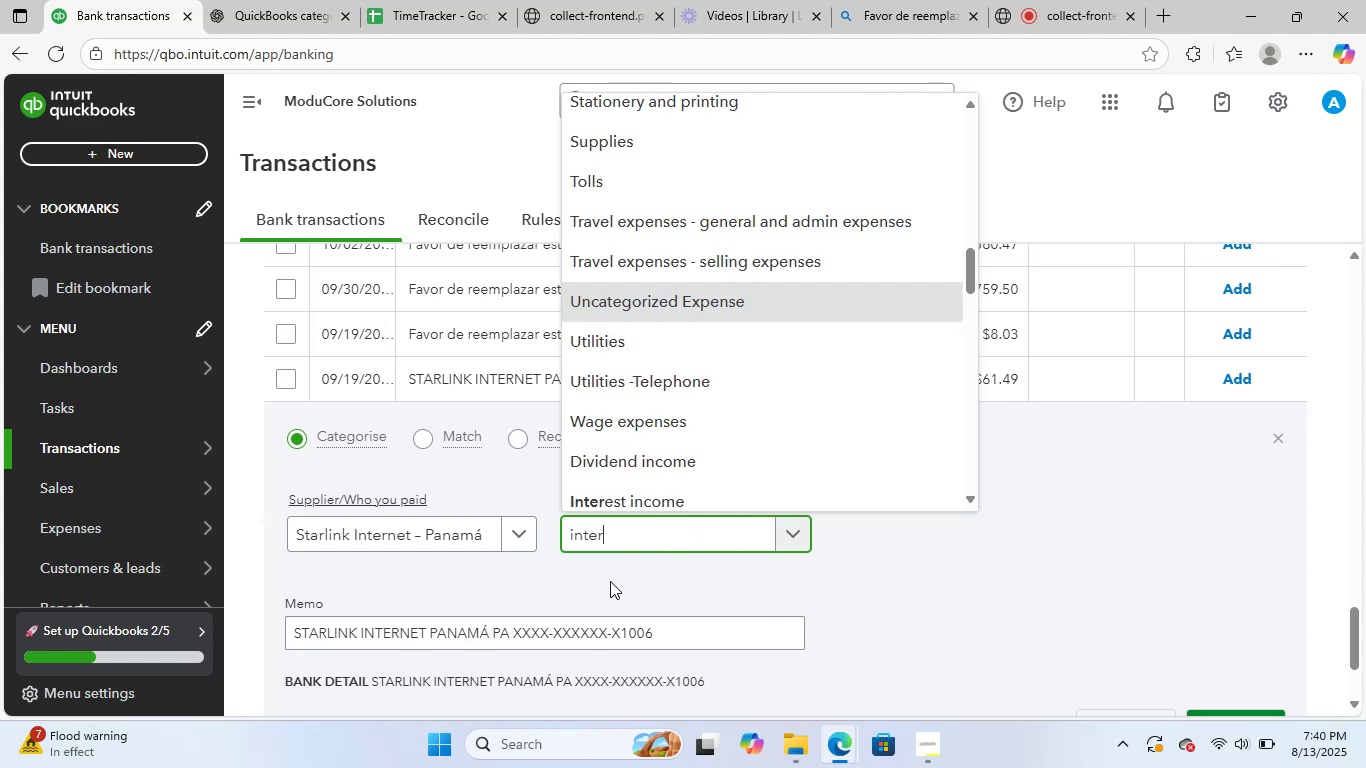 
key(Backspace)
 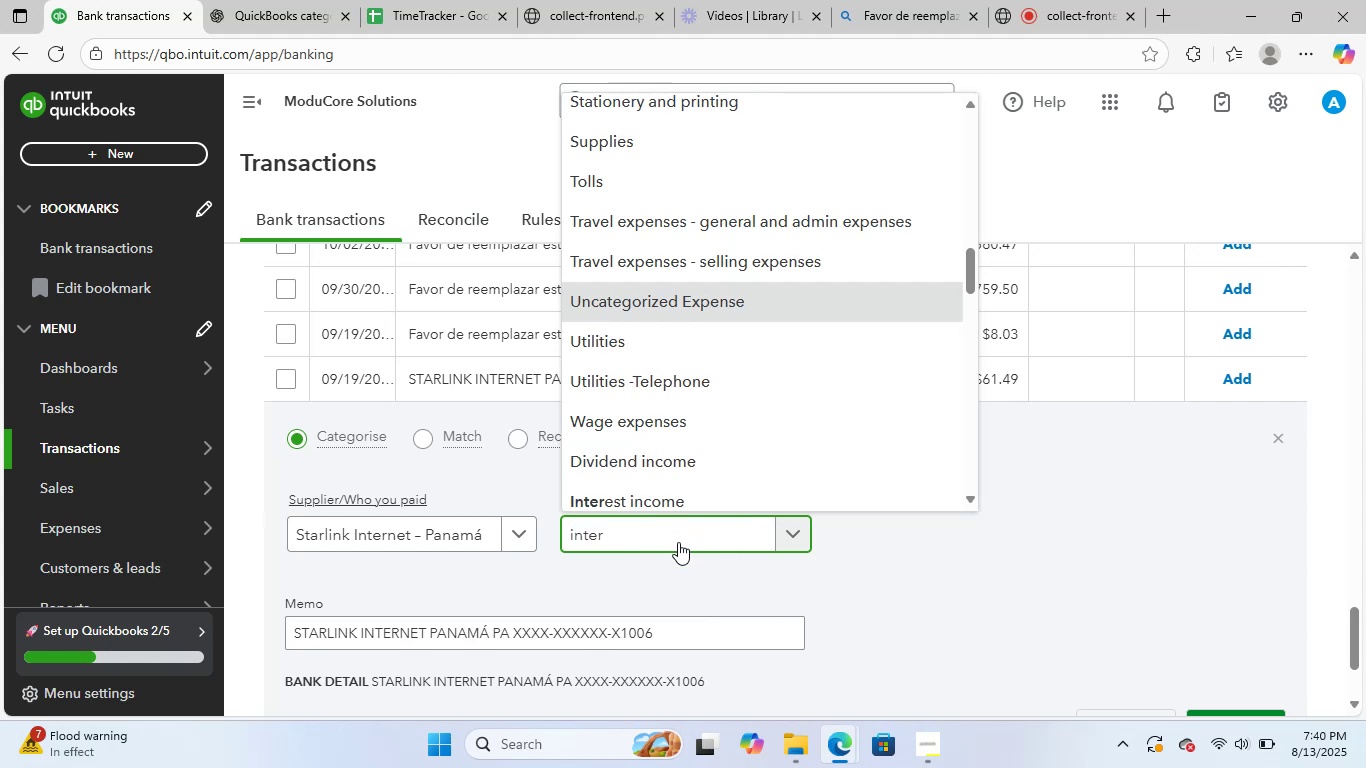 
key(Backspace)
 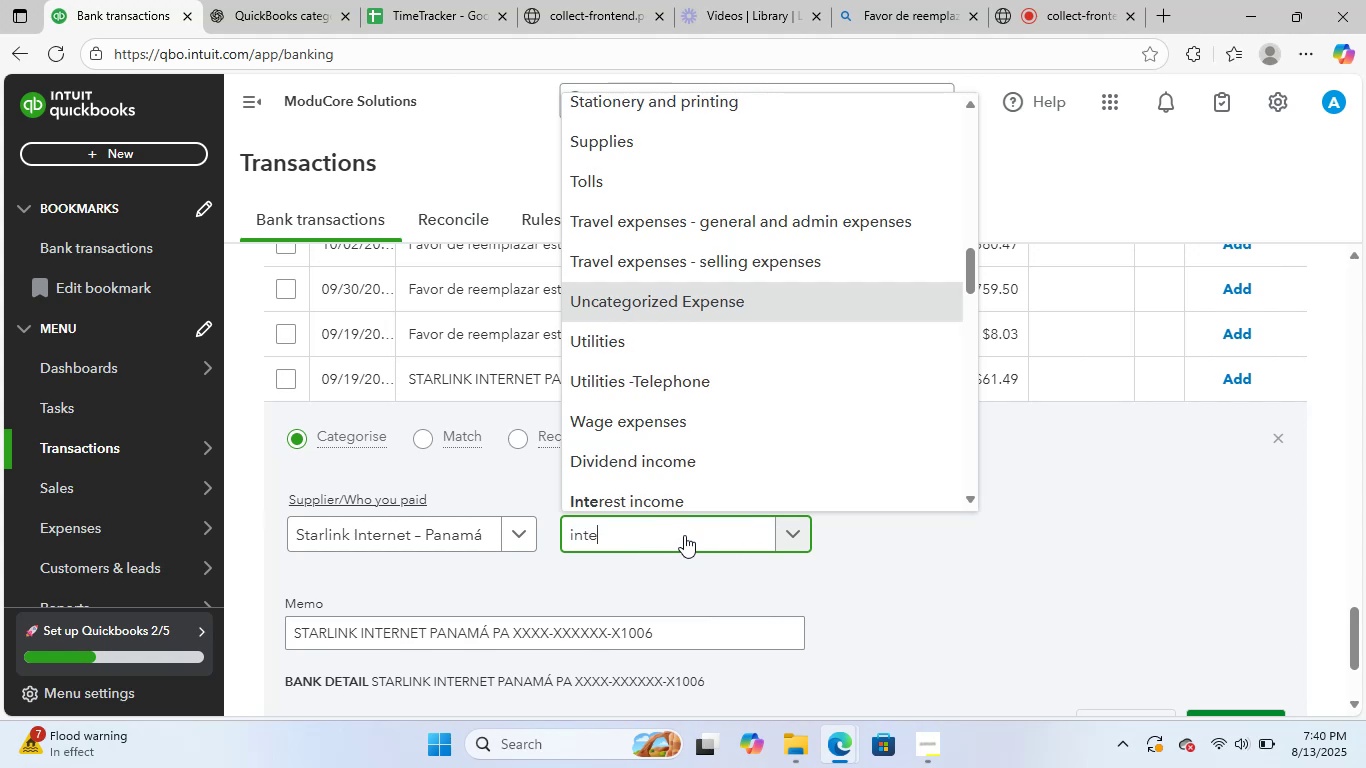 
key(Backspace)
 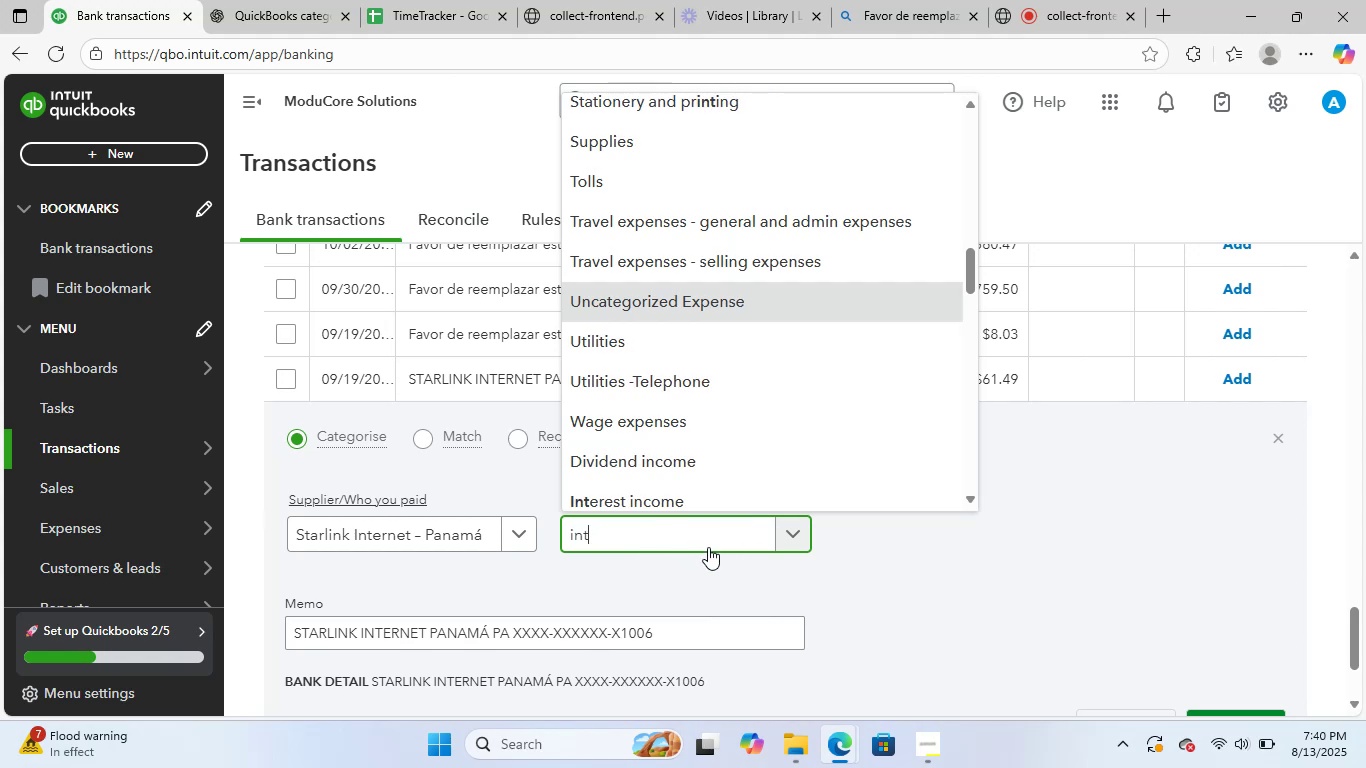 
key(Backspace)
 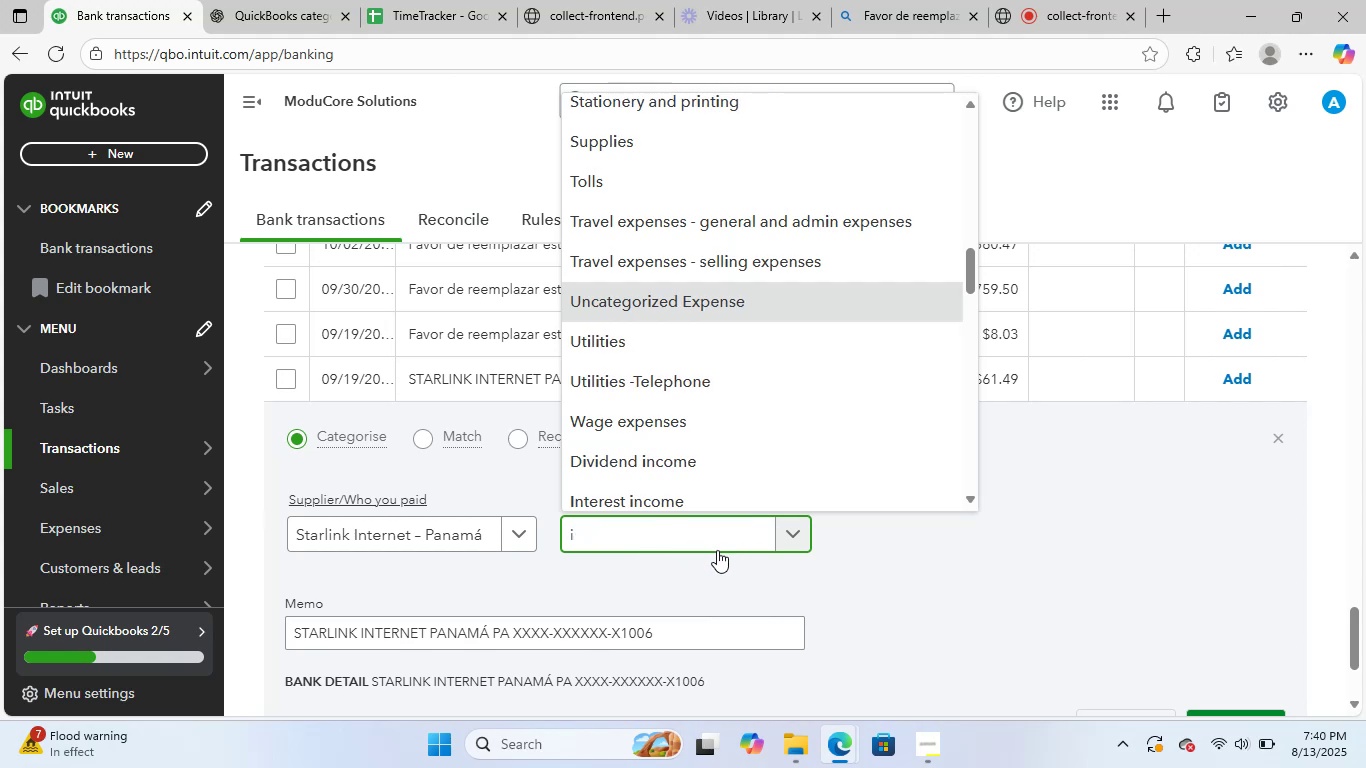 
key(Backspace)
 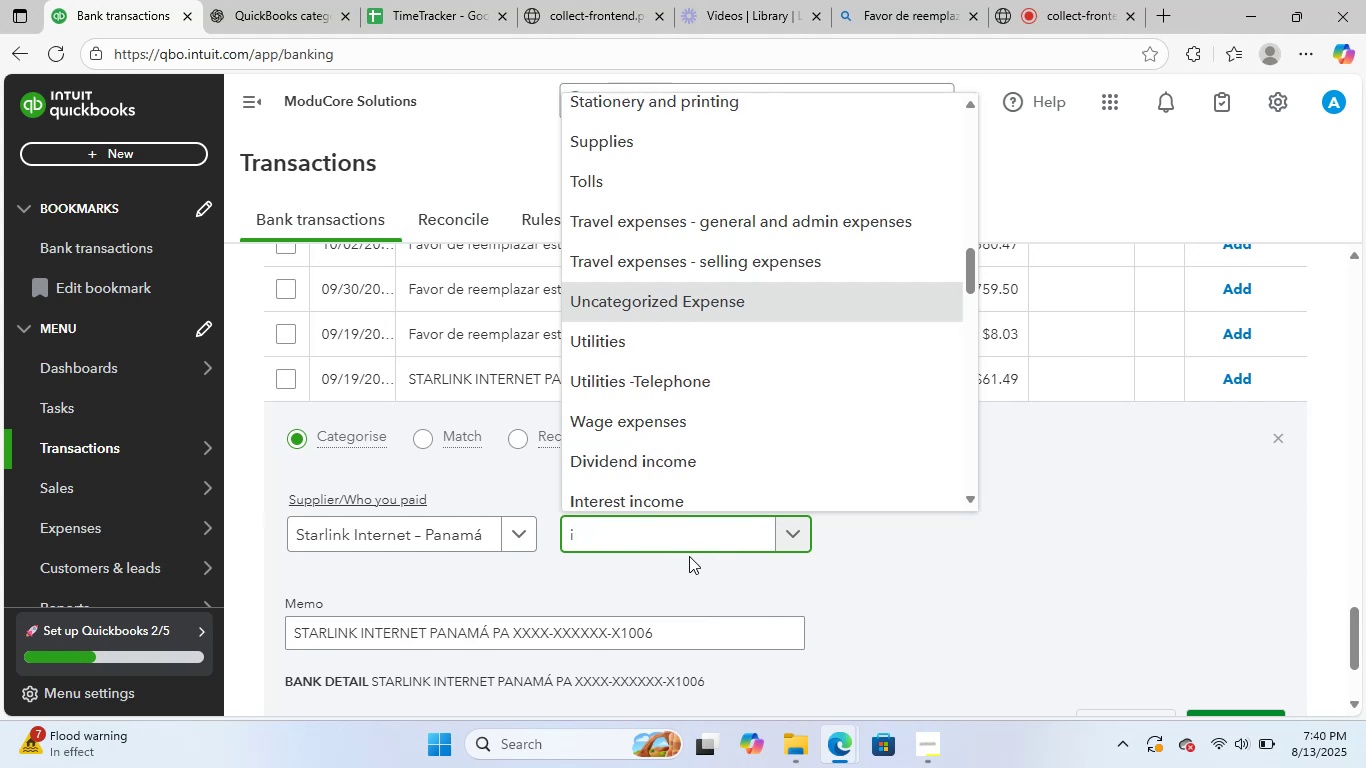 
key(Backspace)
 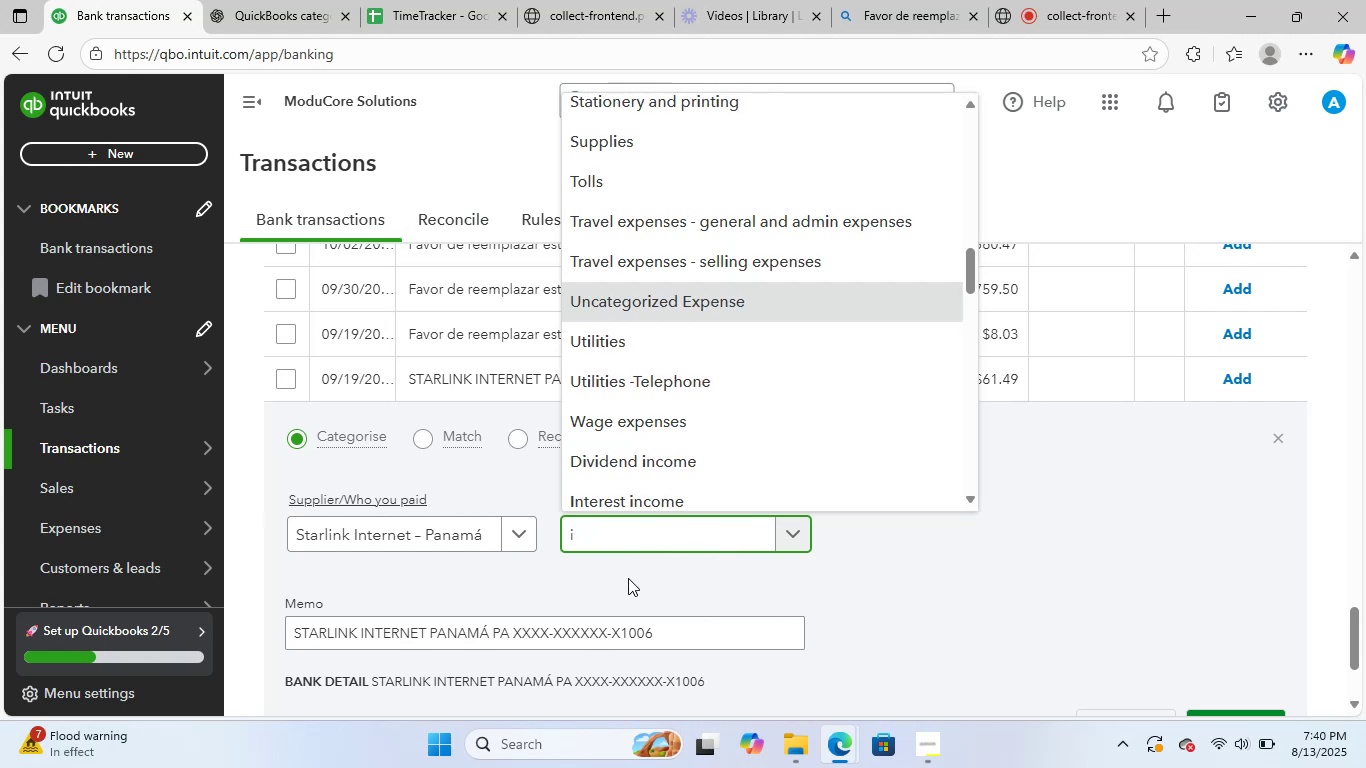 
left_click([627, 578])
 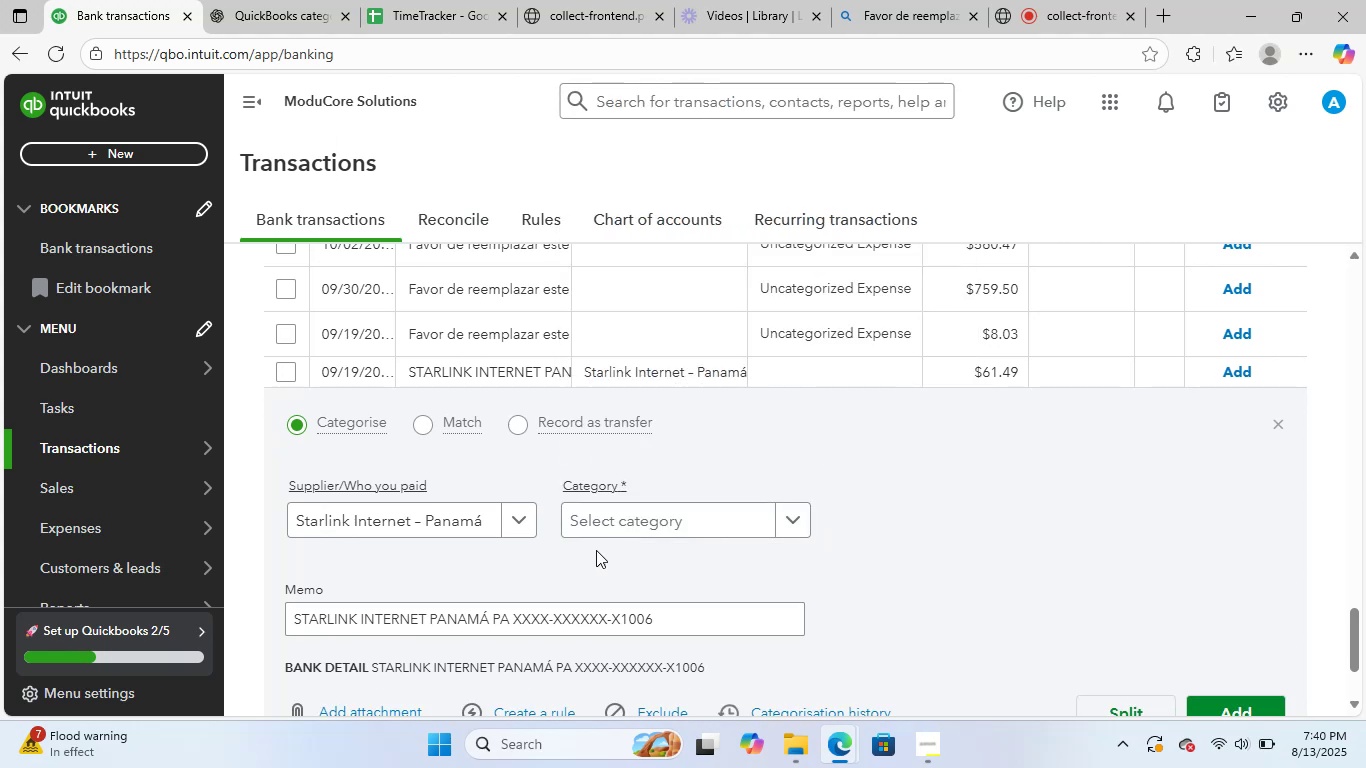 
left_click_drag(start_coordinate=[287, 0], to_coordinate=[290, 12])
 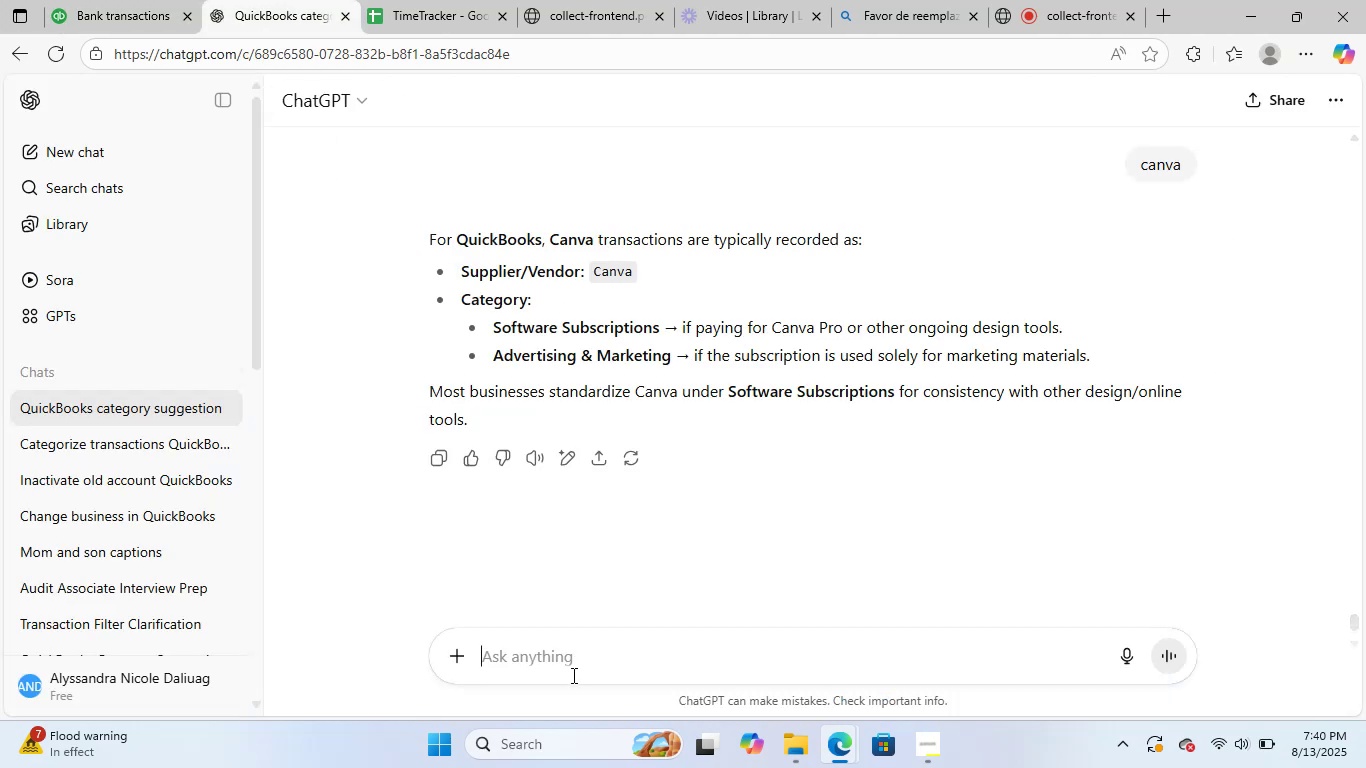 
type(starli k)
key(Backspace)
key(Backspace)
type(nk)
key(NumpadEnter)
 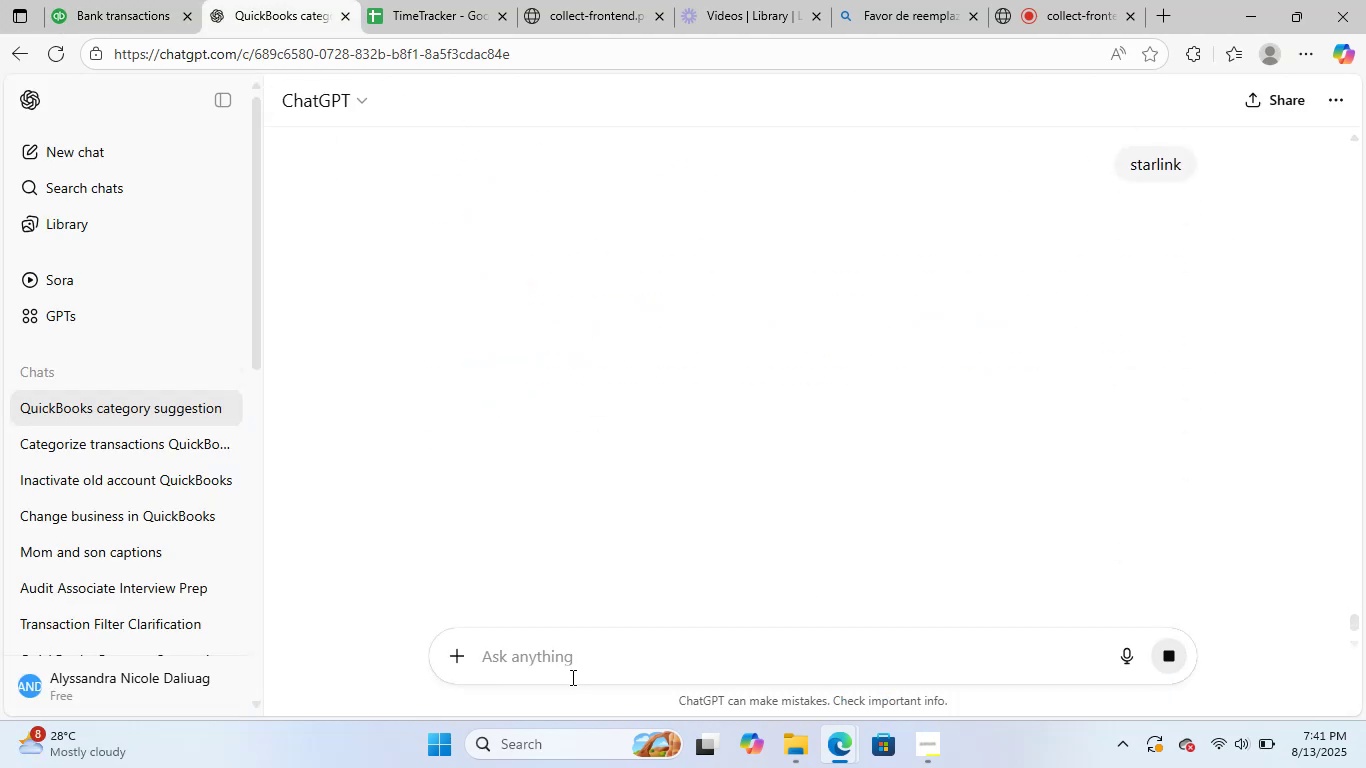 
wait(5.94)
 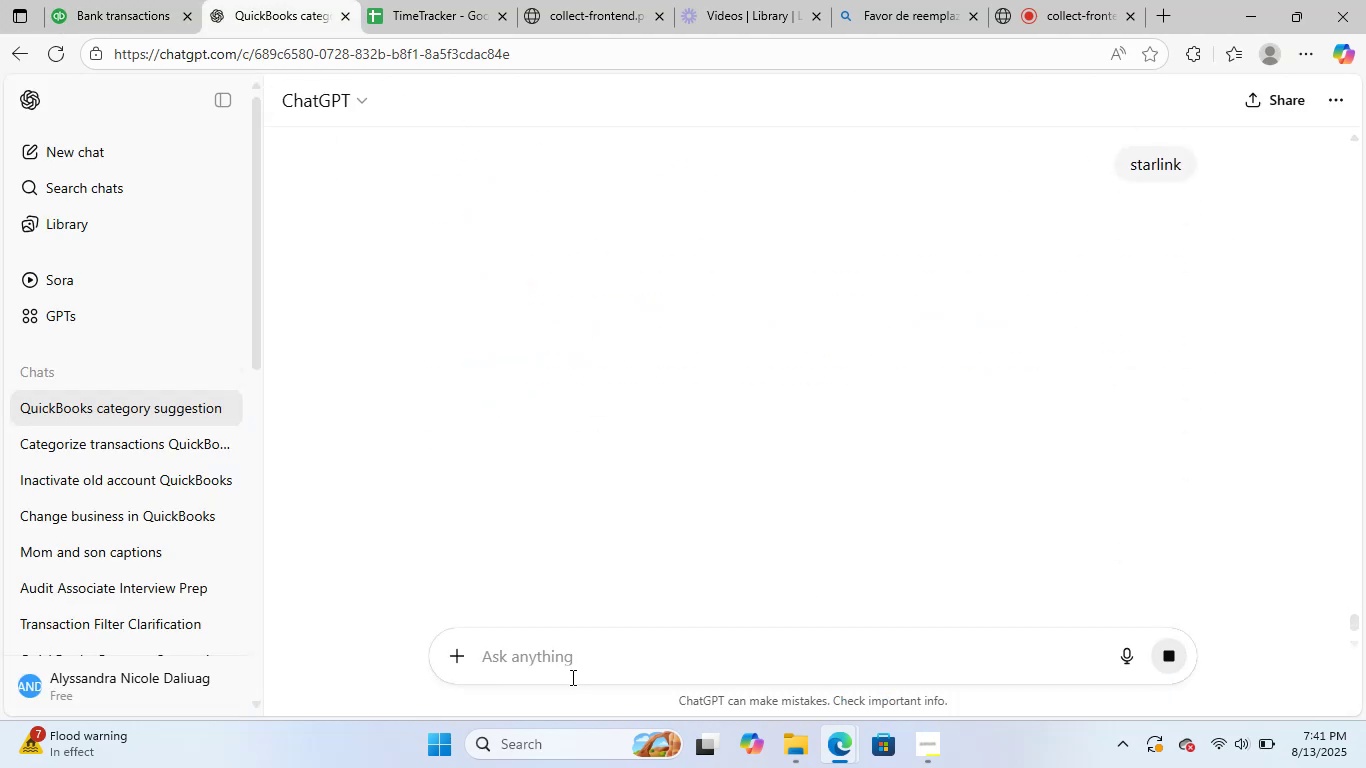 
scroll: coordinate [841, 401], scroll_direction: up, amount: 2.0
 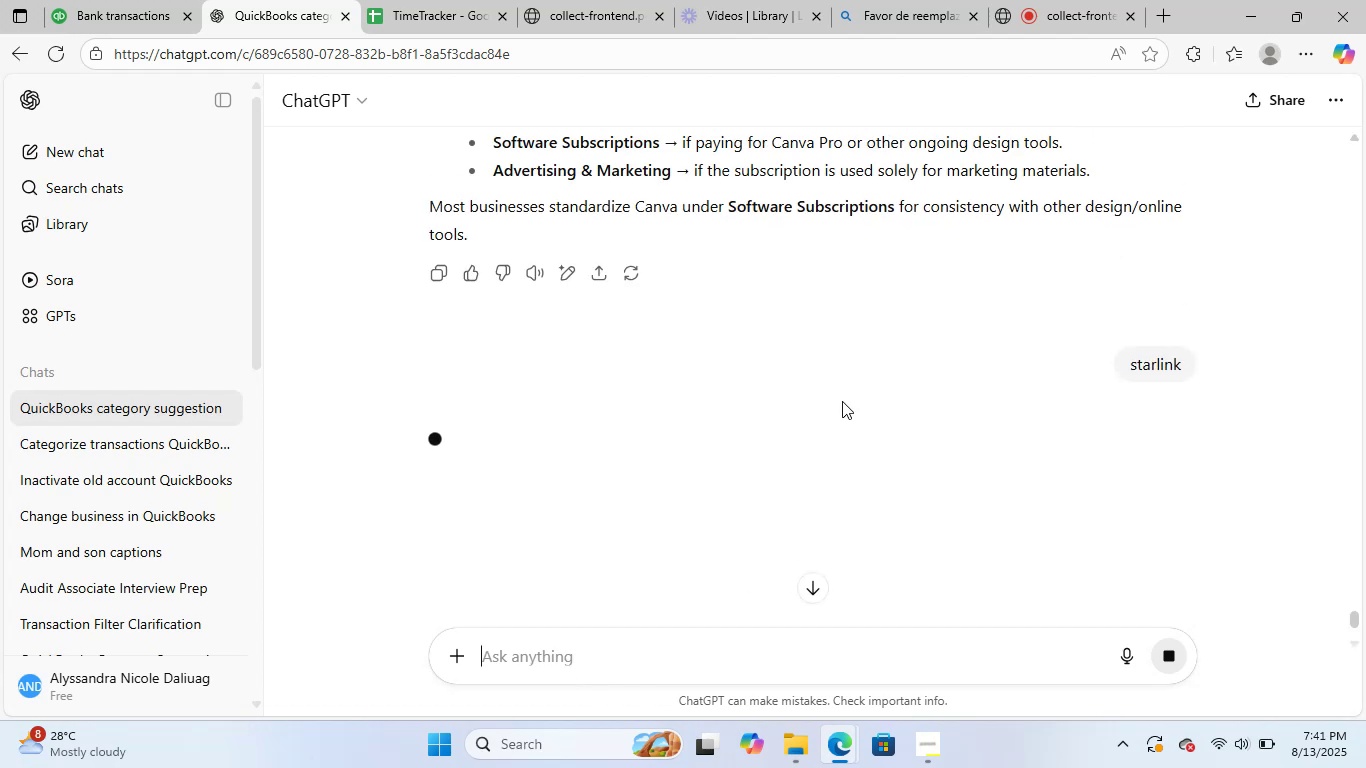 
scroll: coordinate [844, 417], scroll_direction: down, amount: 2.0
 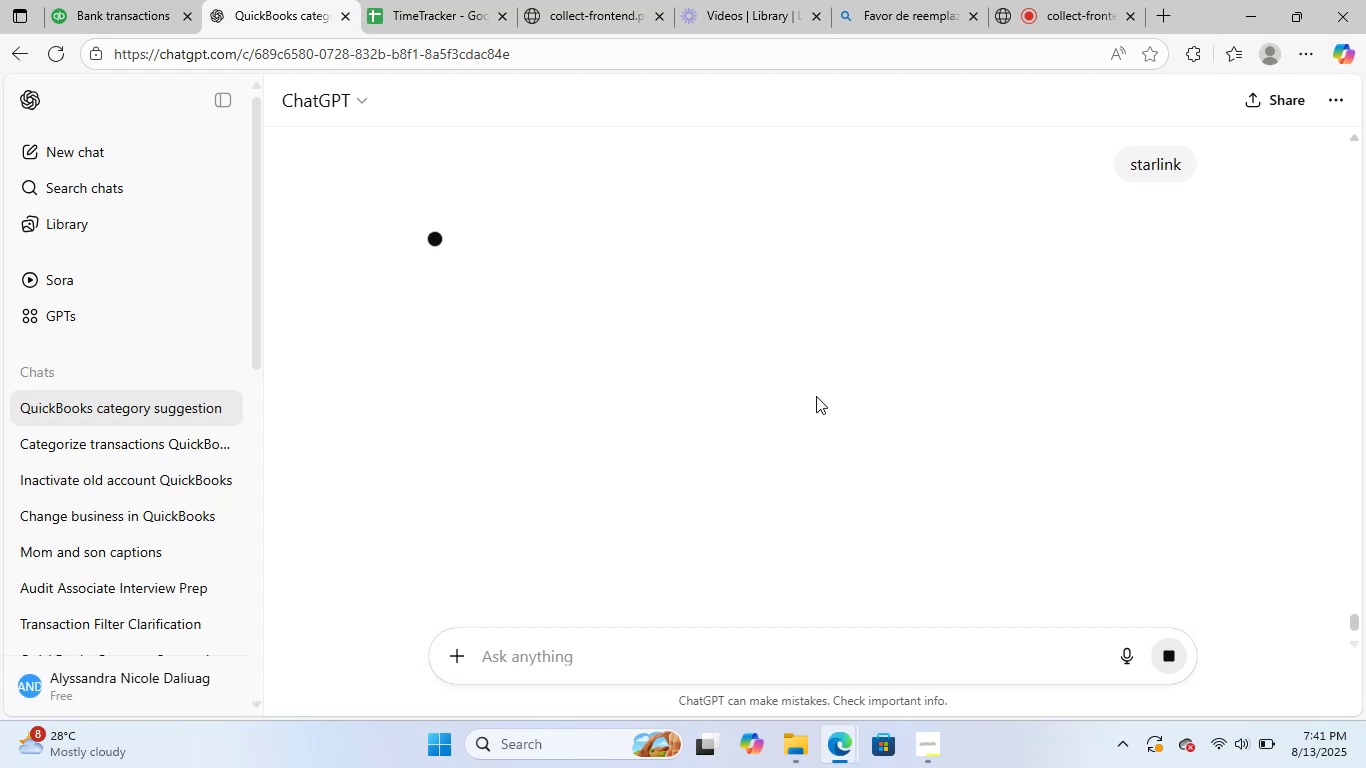 
wait(13.63)
 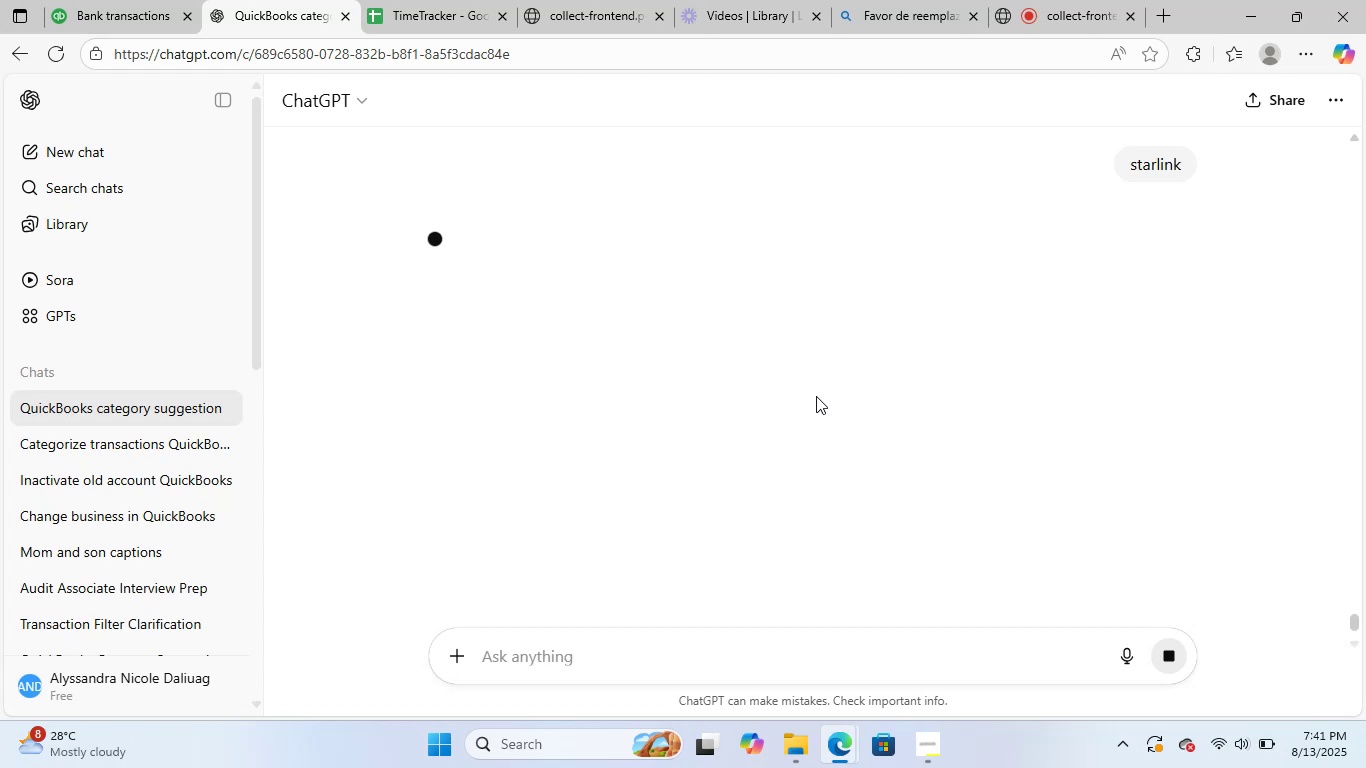 
scroll: coordinate [675, 378], scroll_direction: down, amount: 1.0
 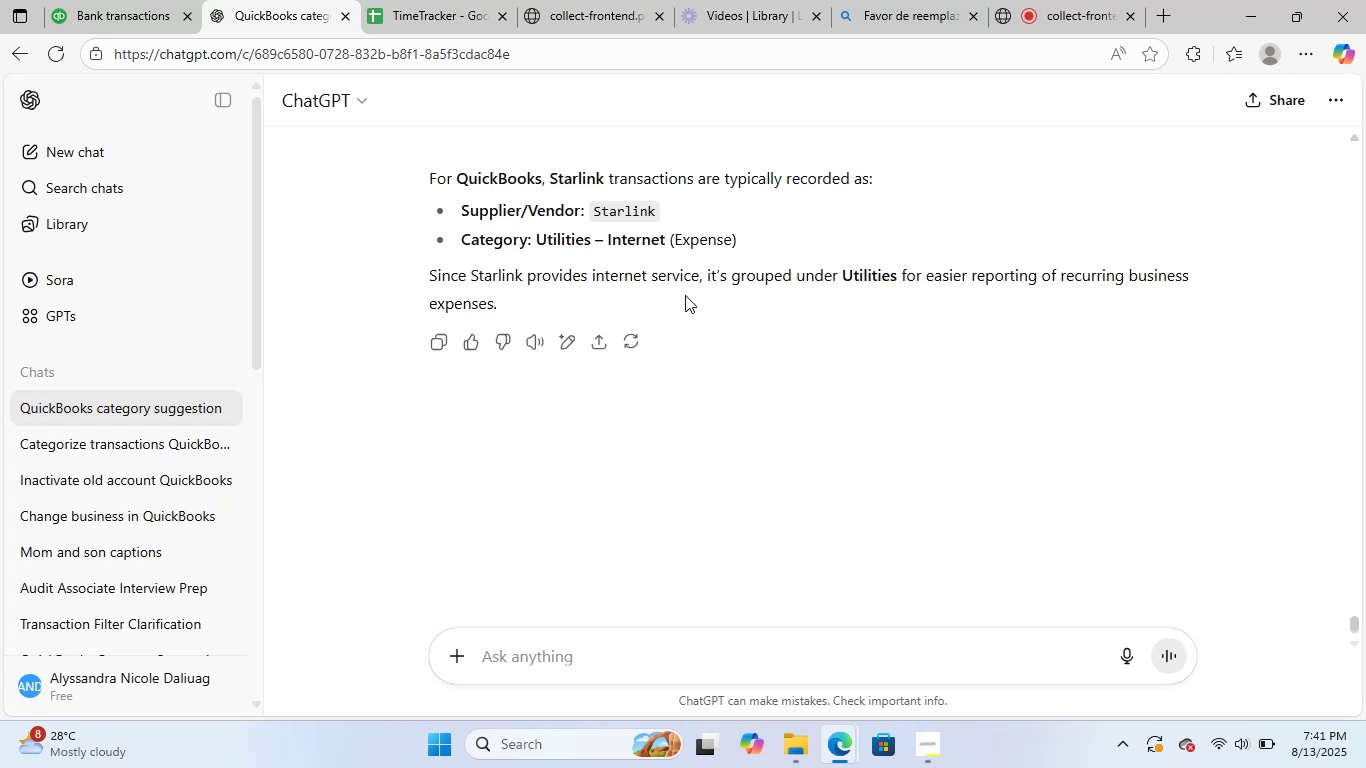 
wait(34.71)
 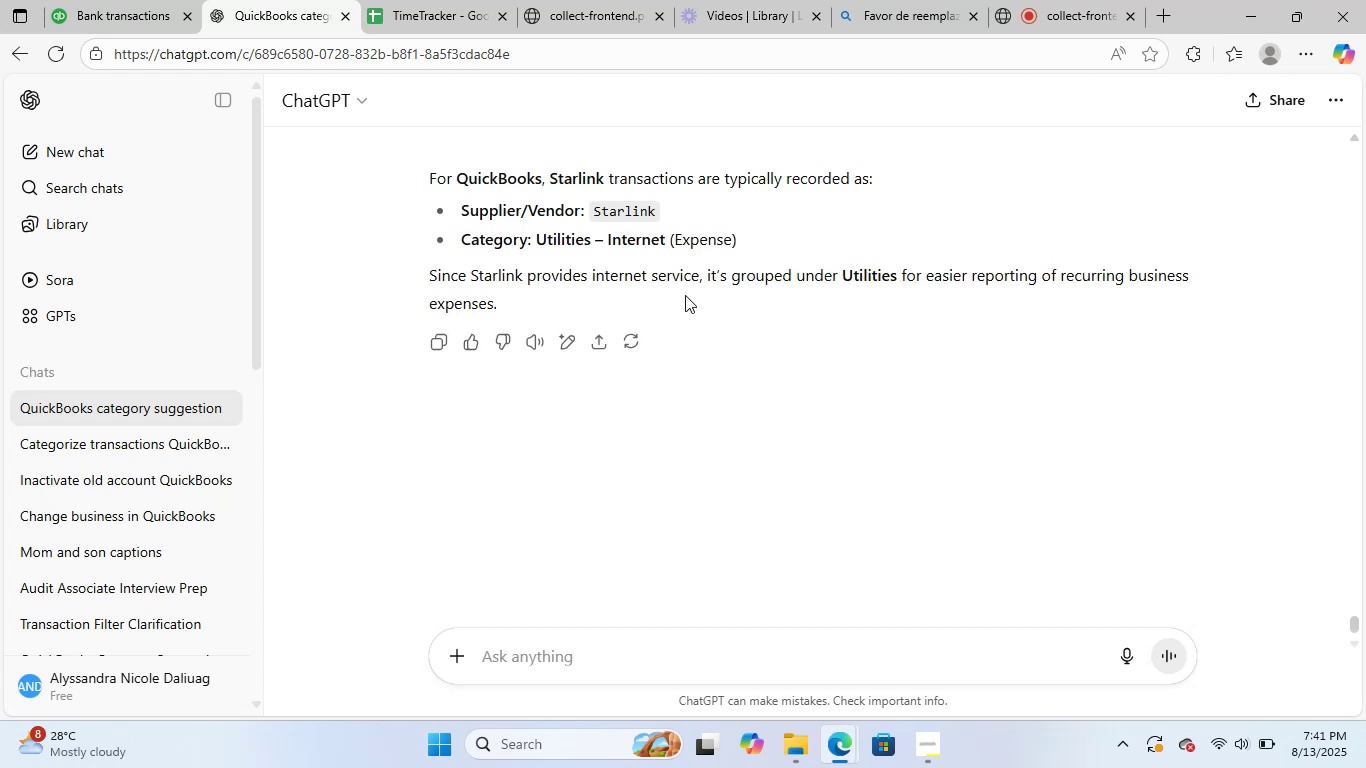 
left_click([120, 0])
 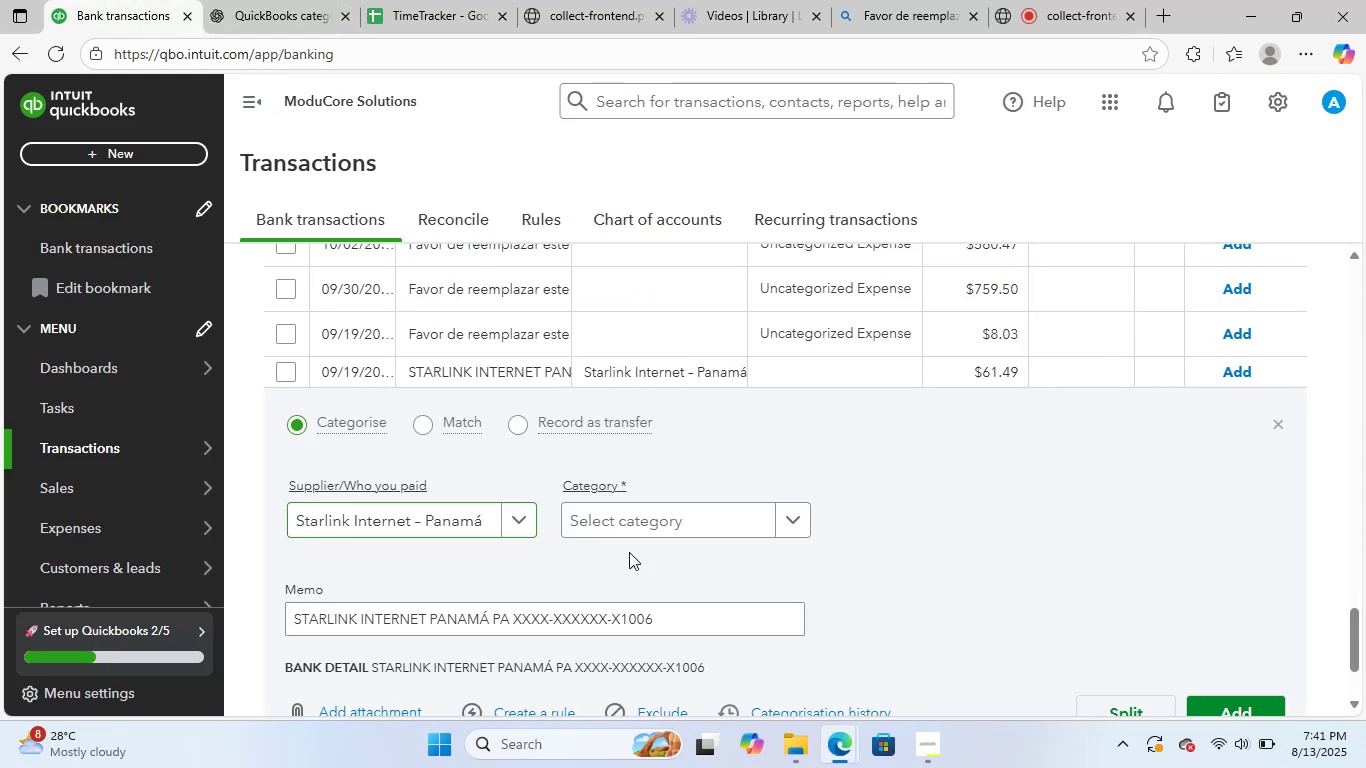 
left_click([686, 519])
 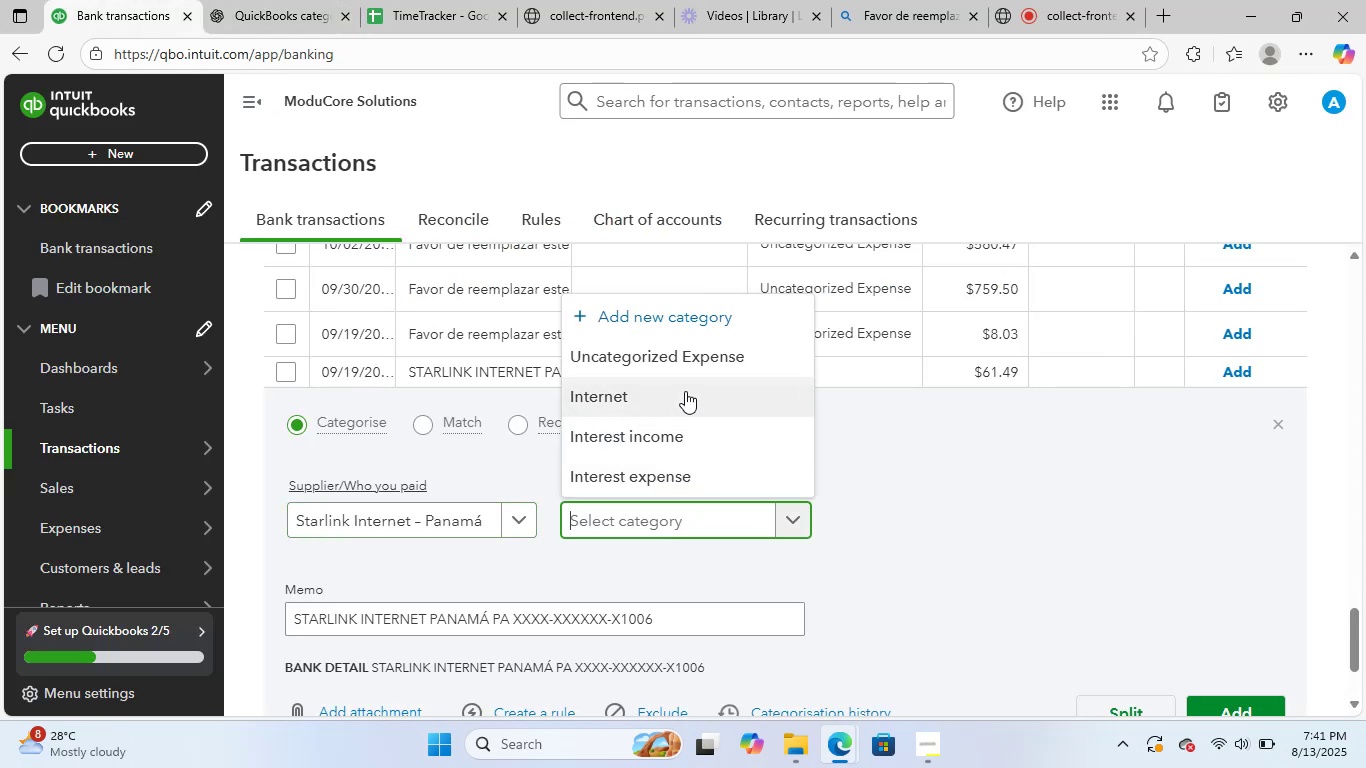 
left_click([687, 382])
 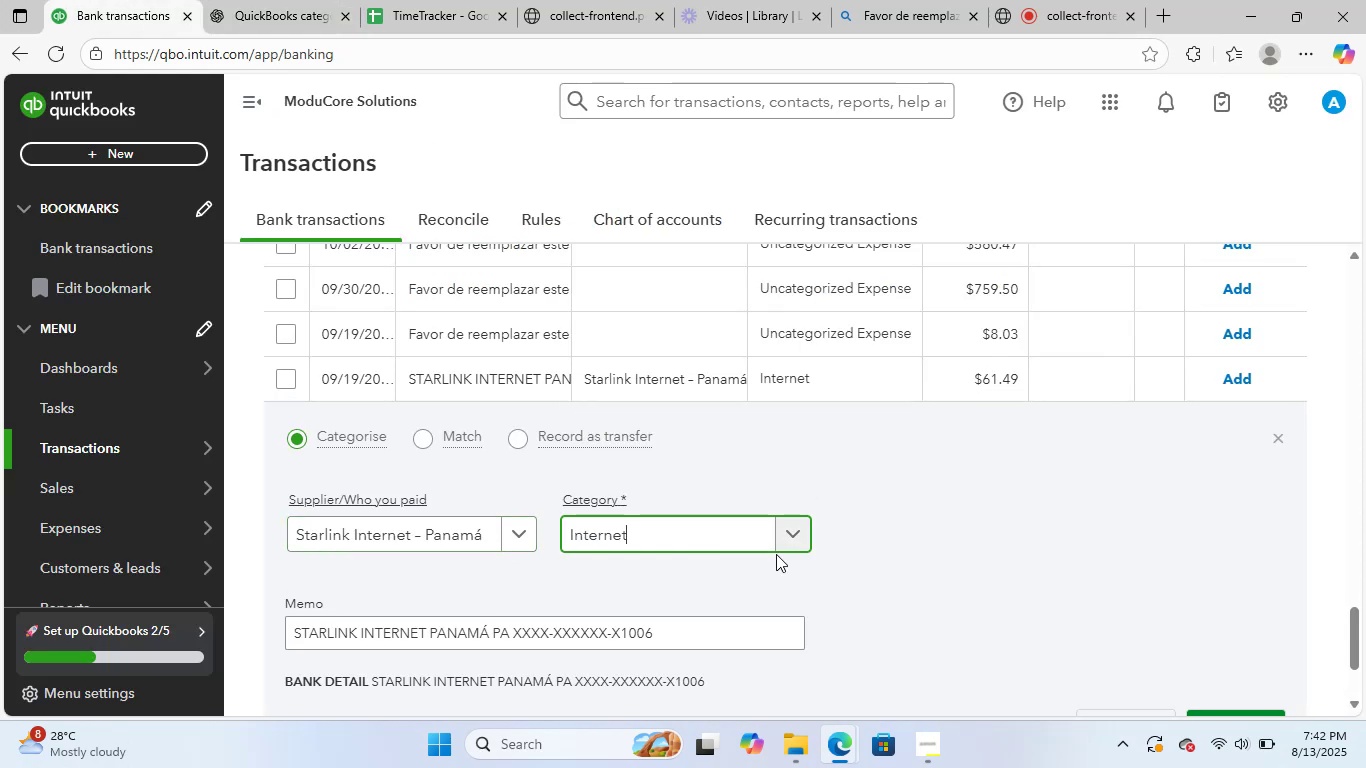 
scroll: coordinate [776, 555], scroll_direction: down, amount: 2.0
 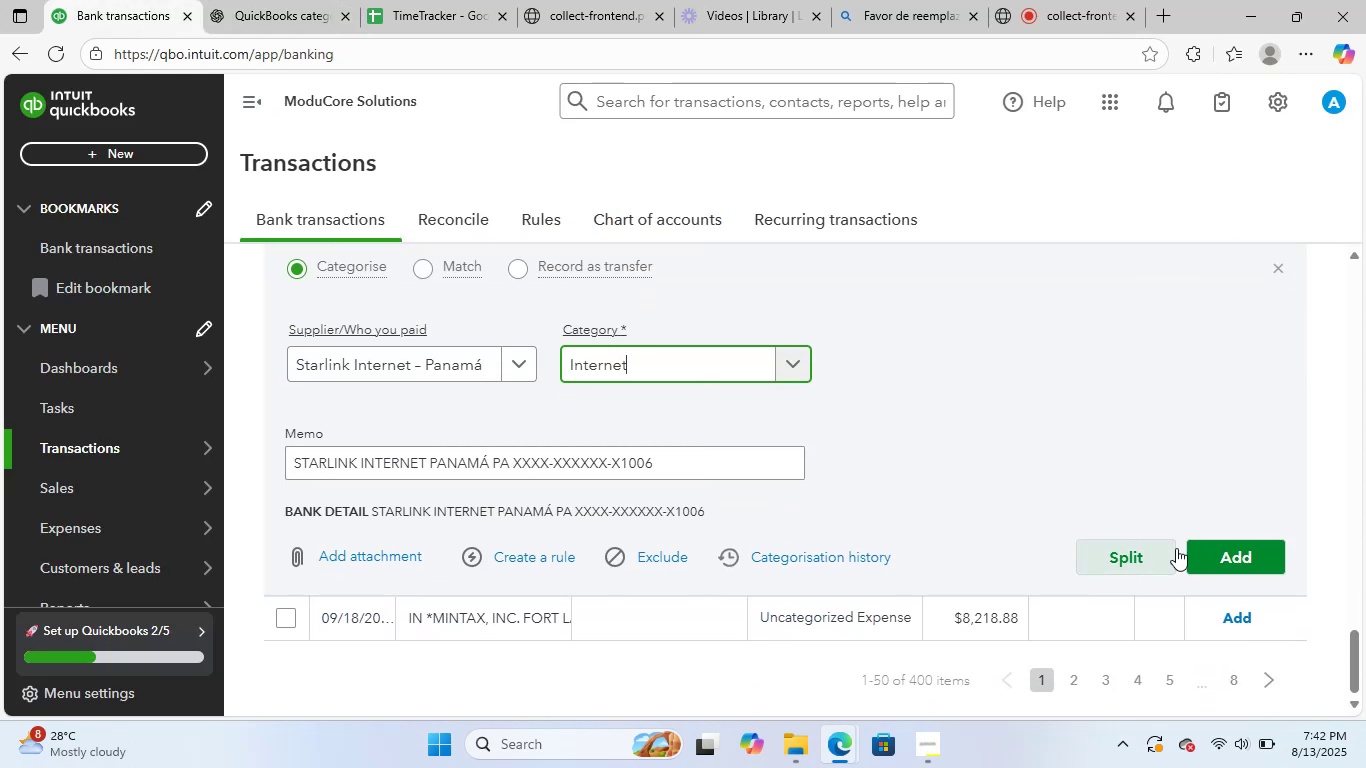 
left_click([1244, 561])
 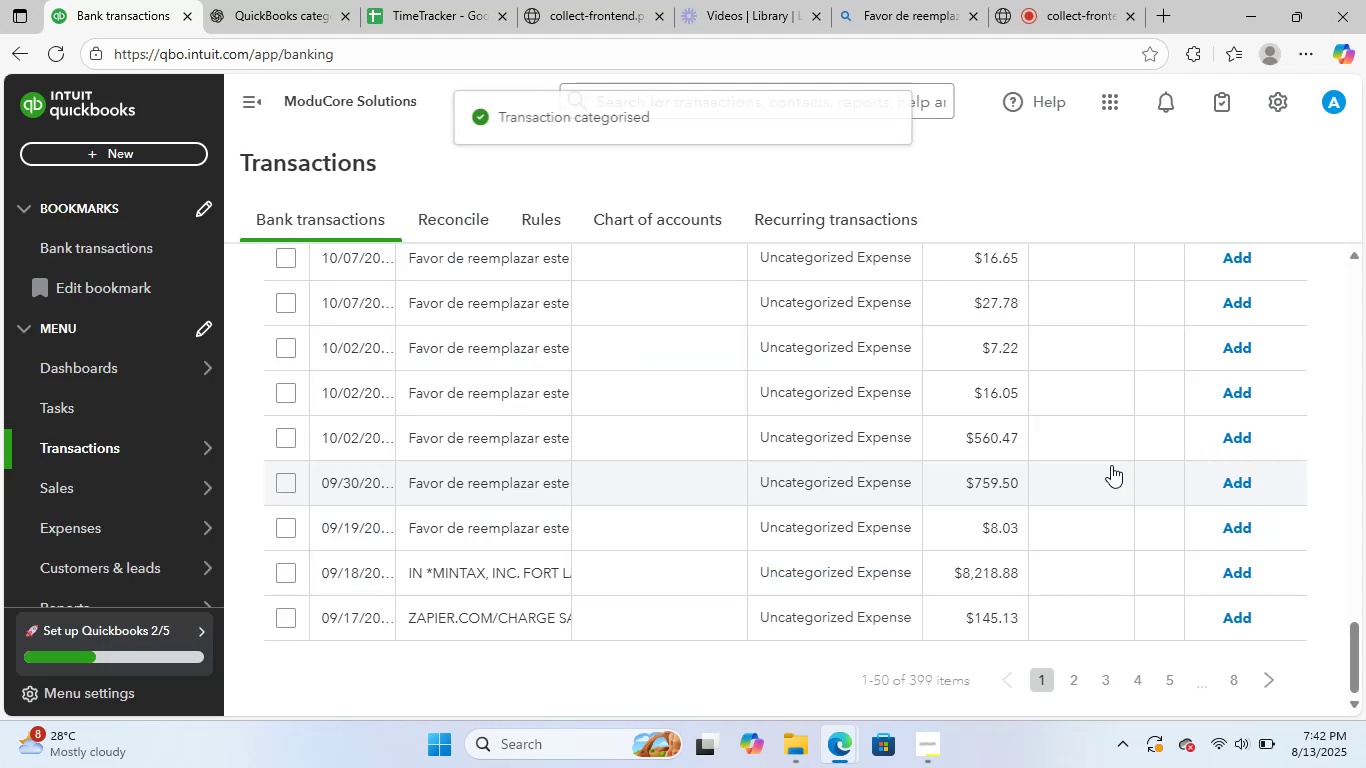 
wait(5.0)
 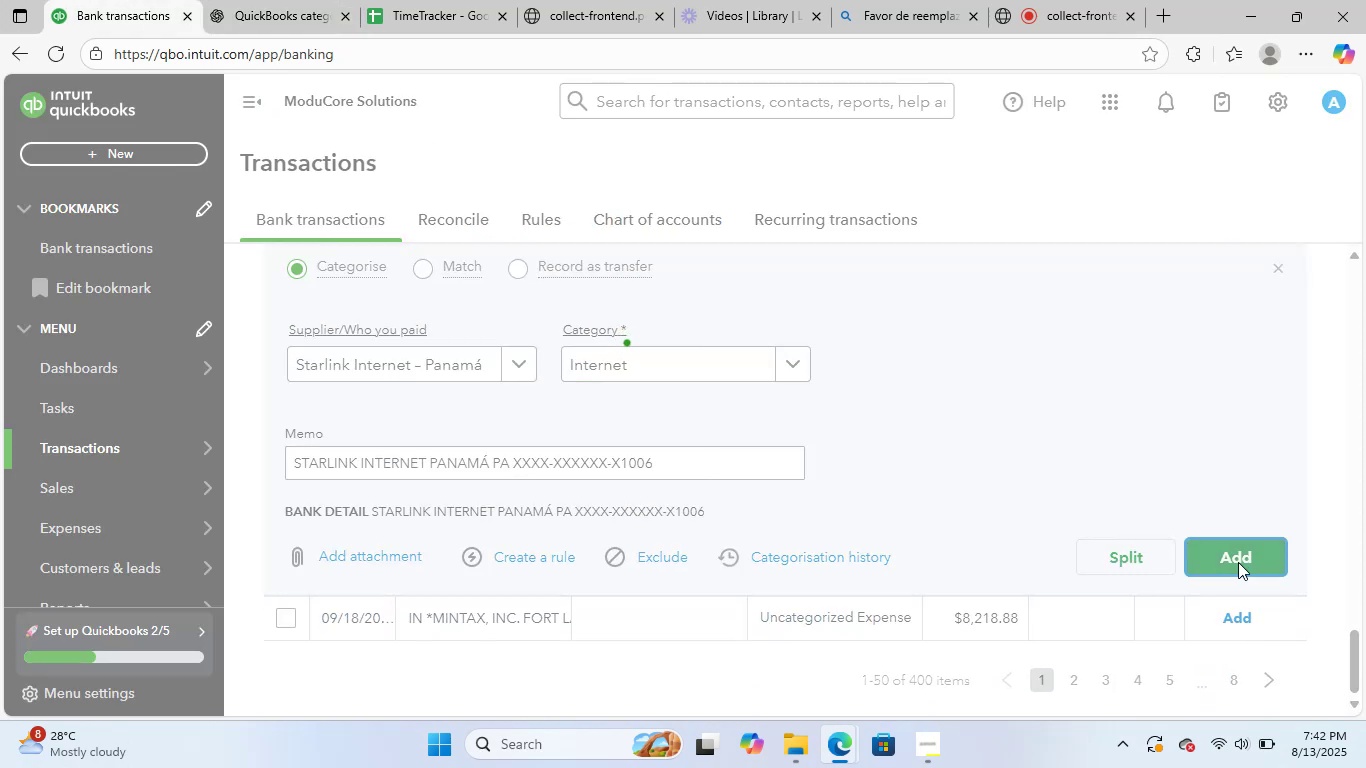 
left_click([527, 581])
 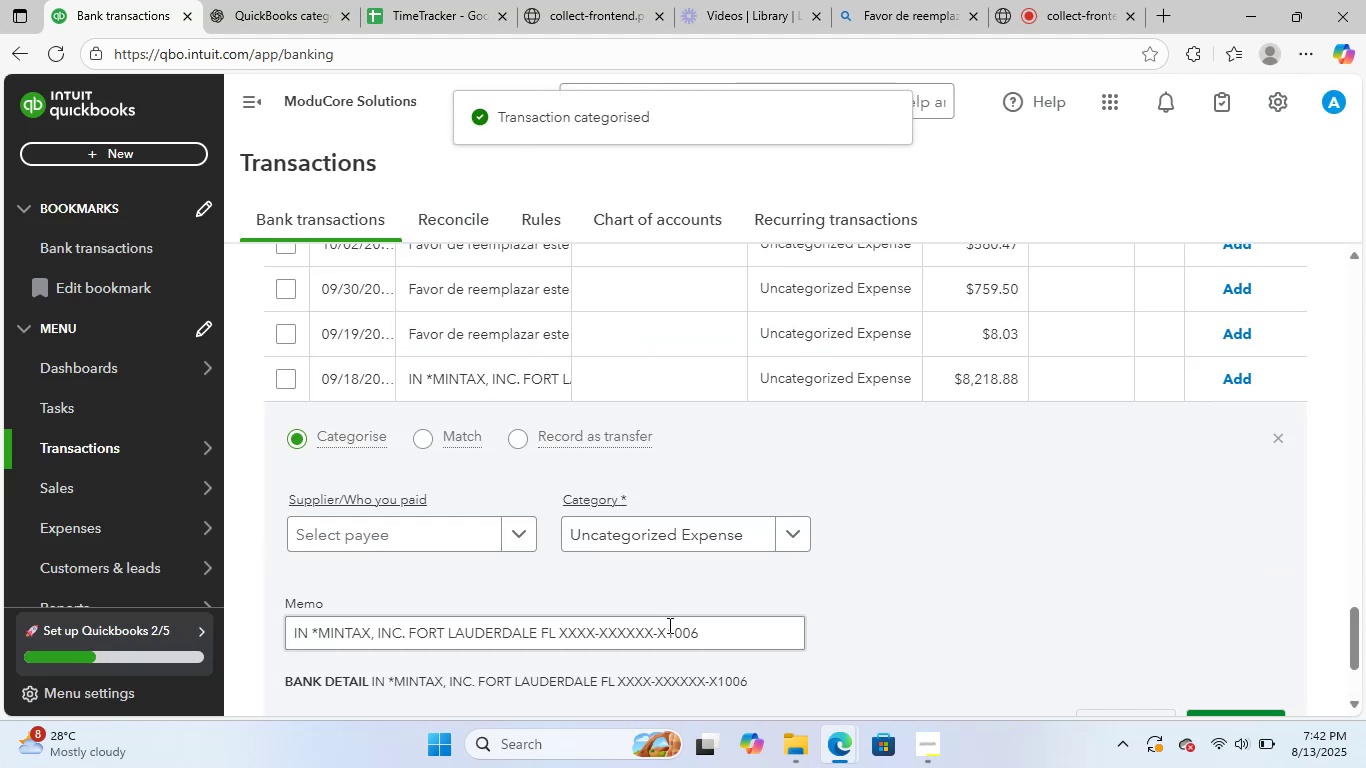 
left_click_drag(start_coordinate=[732, 631], to_coordinate=[207, 588])
 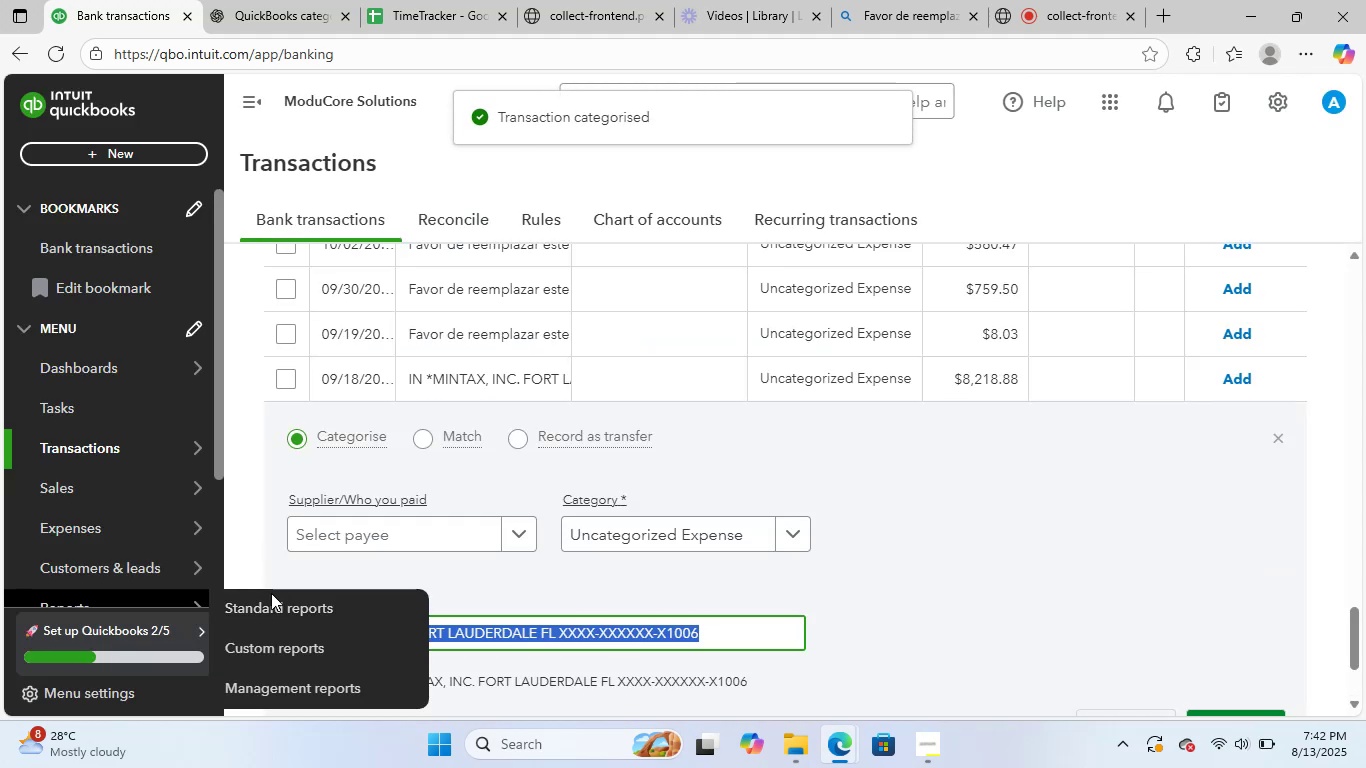 
key(Control+C)
 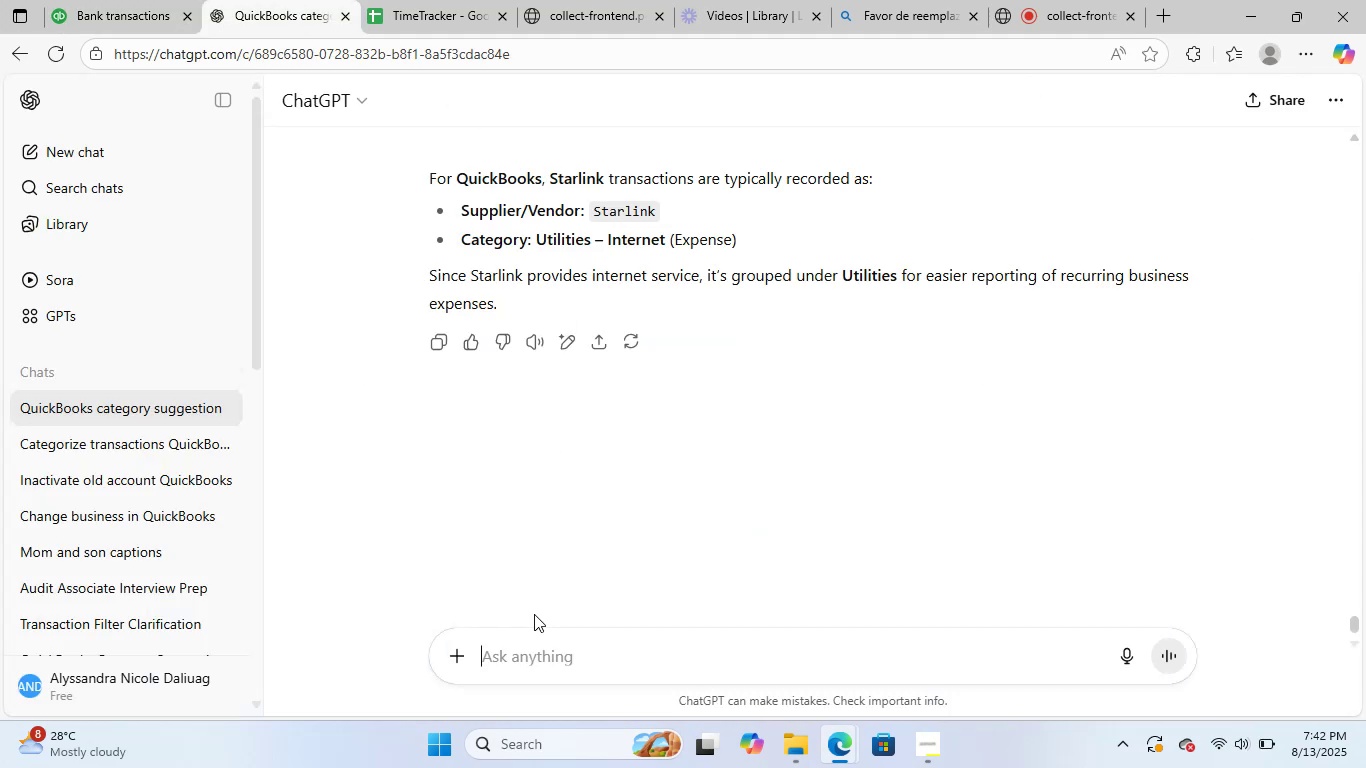 
left_click([547, 660])
 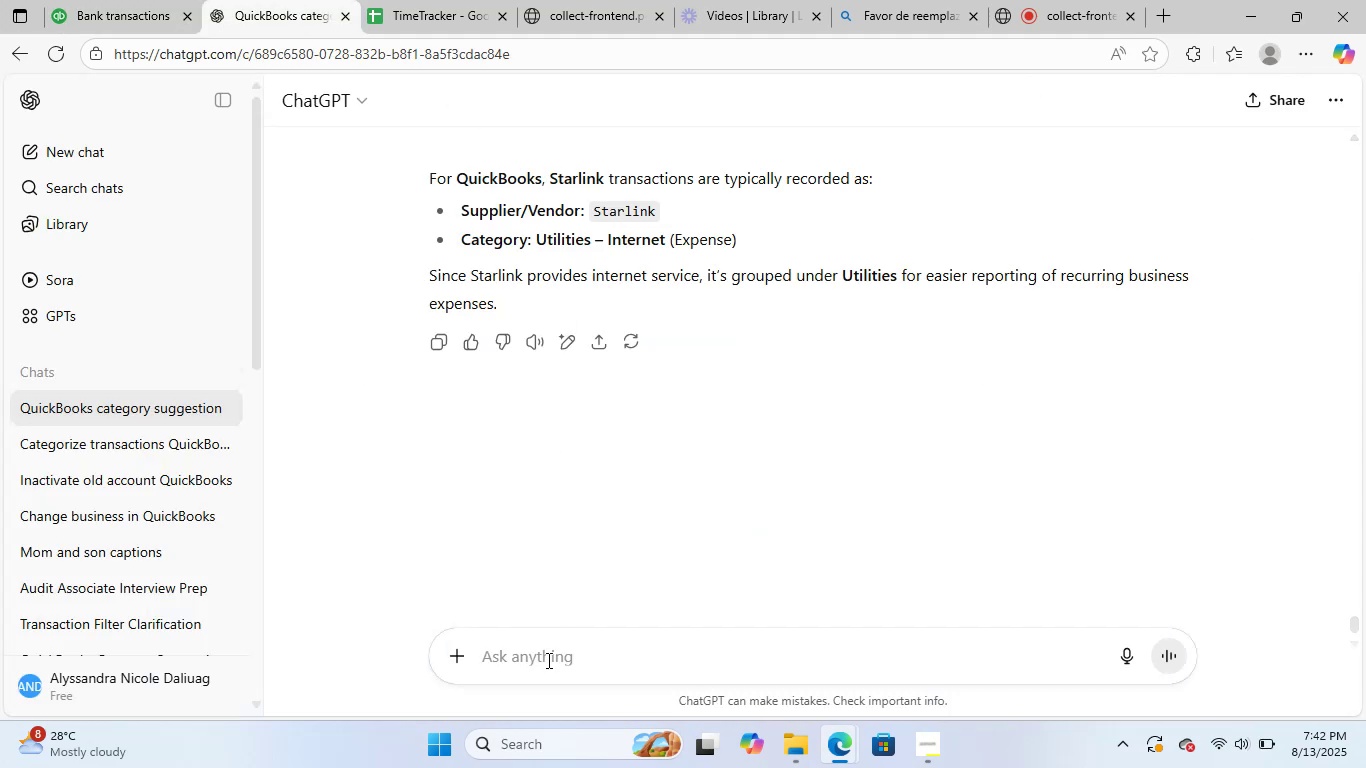 
key(Control+ControlLeft)
 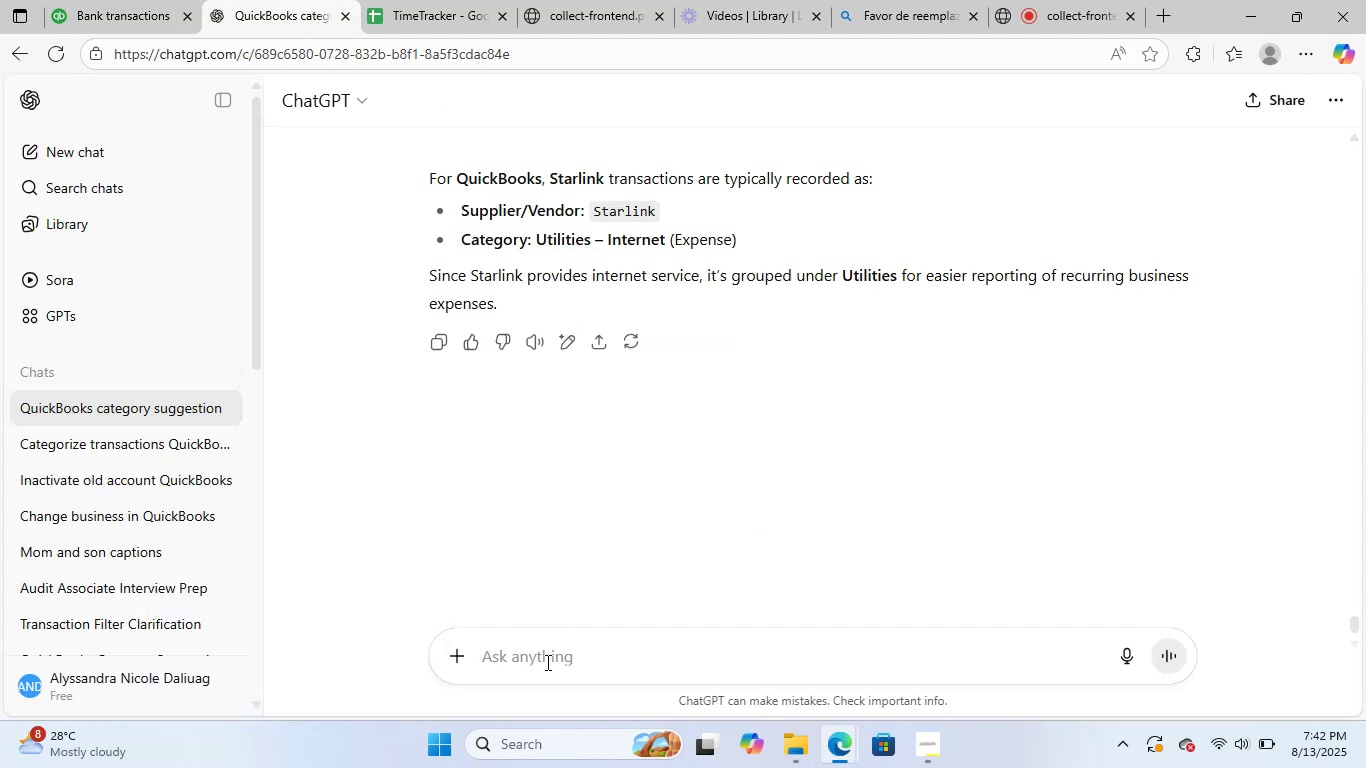 
key(Control+V)
 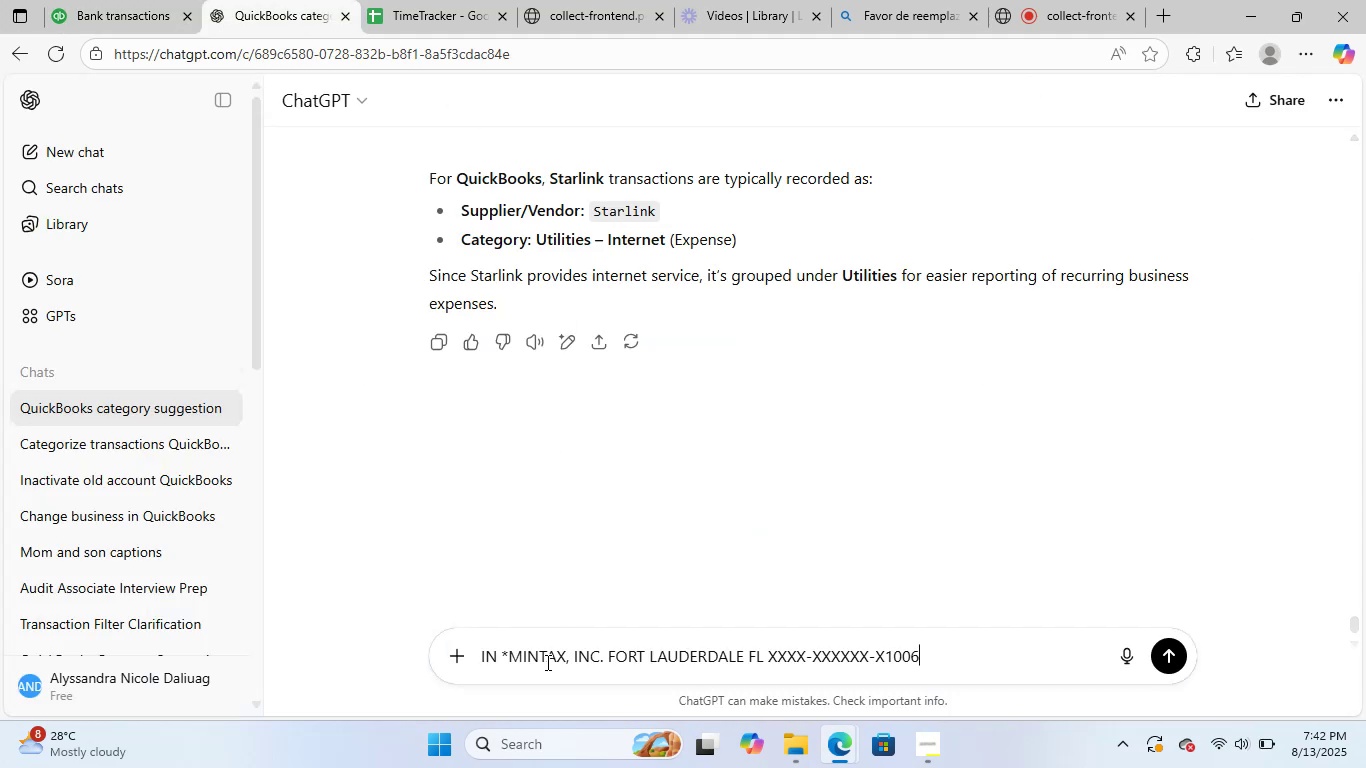 
key(NumpadEnter)
 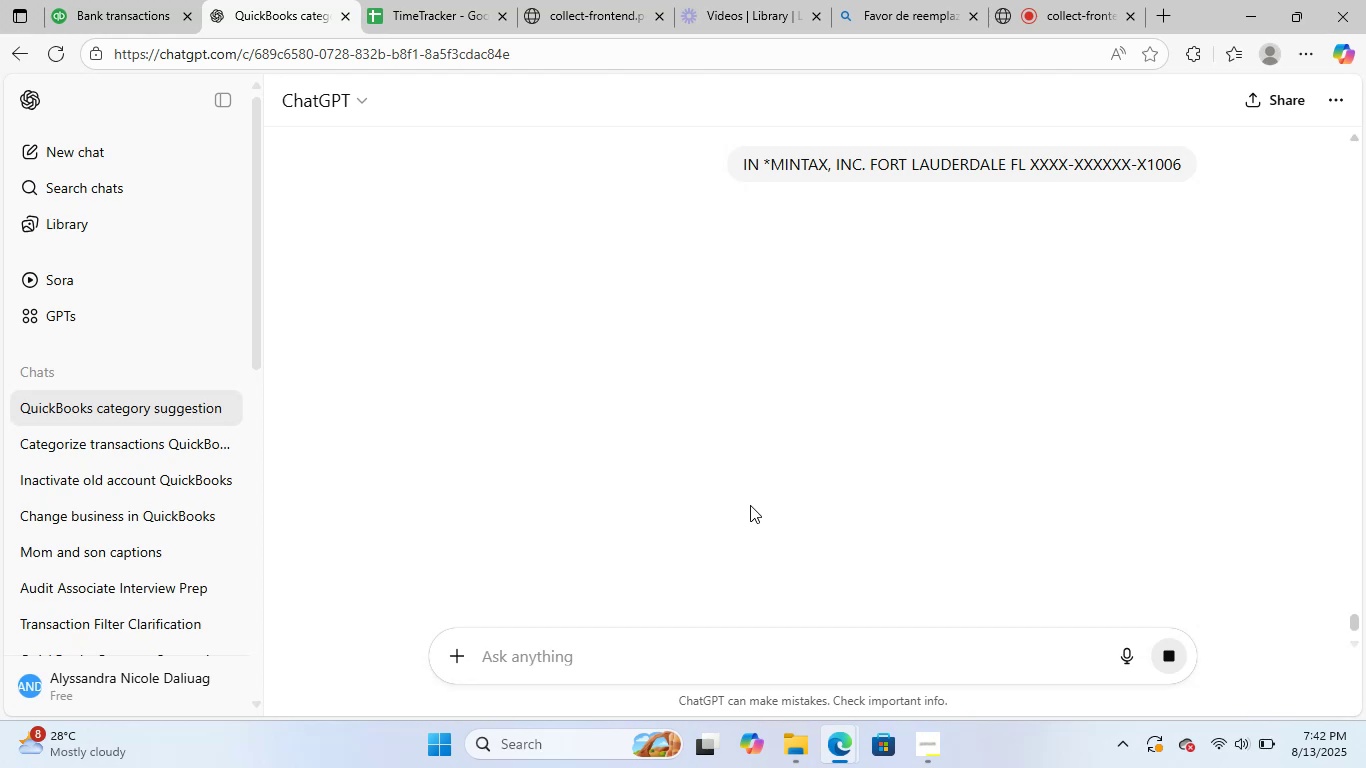 
wait(8.76)
 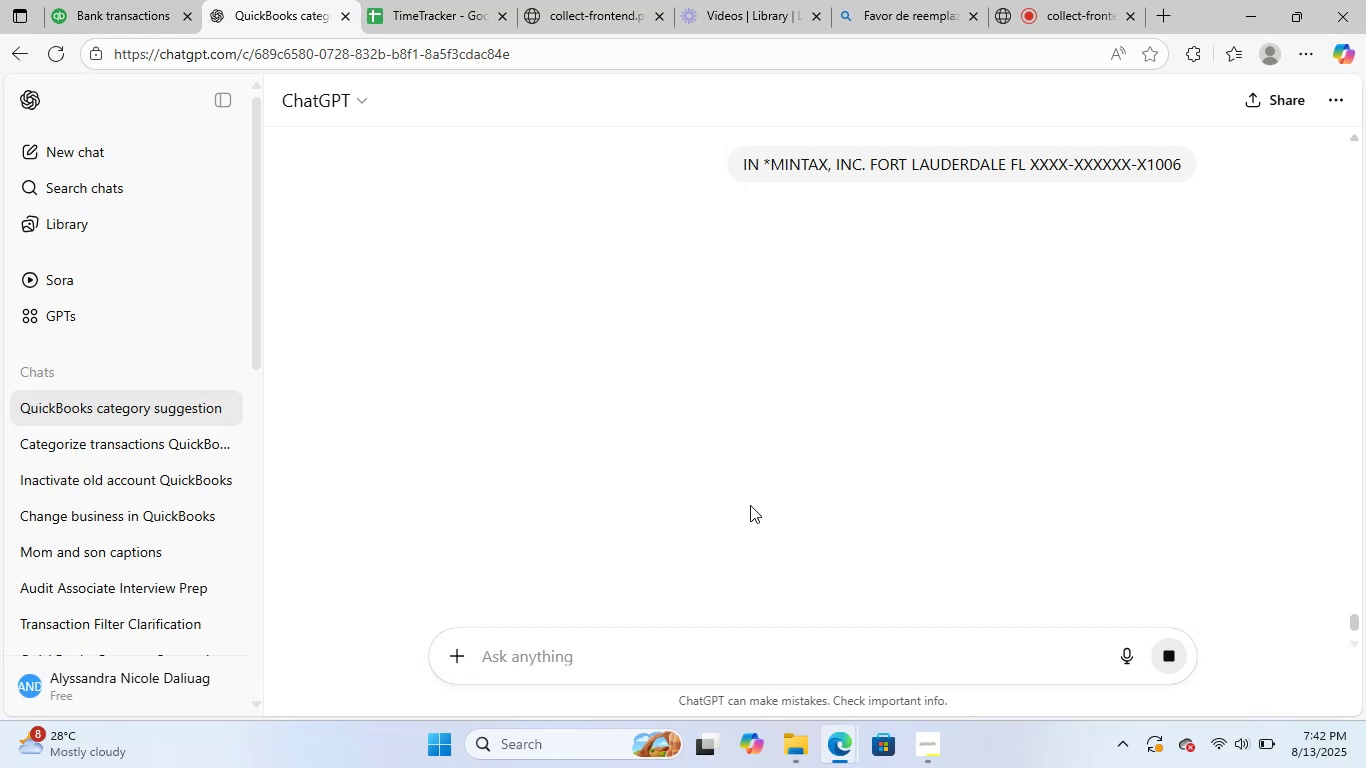 
left_click([62, 57])
 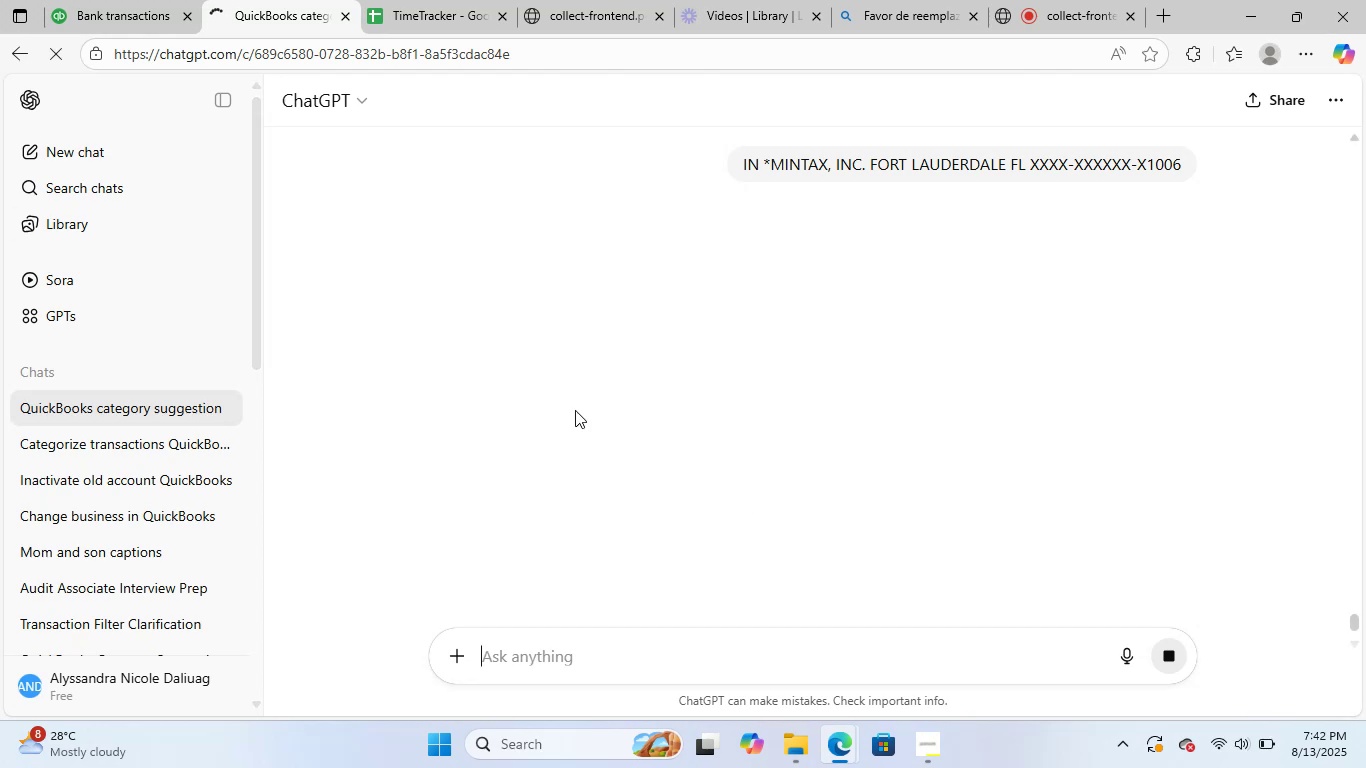 
left_click([340, 16])
 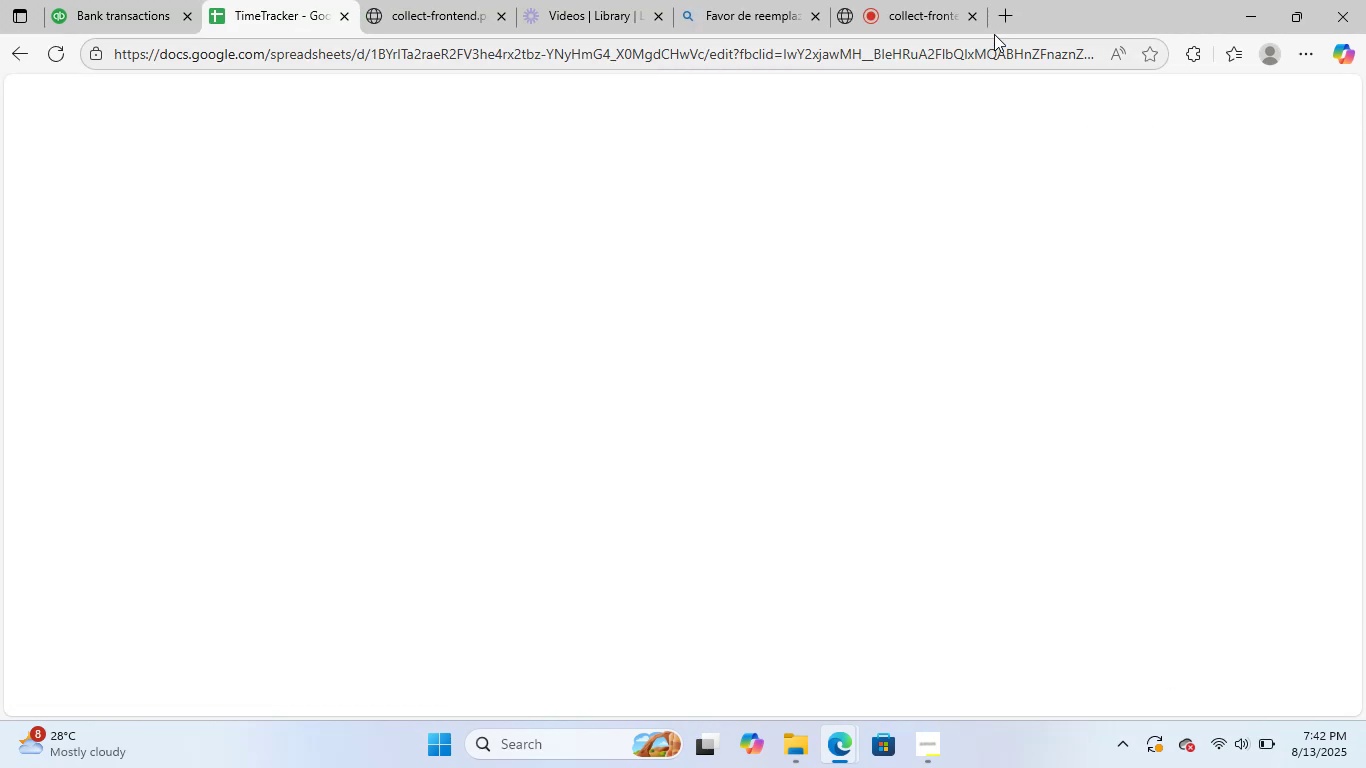 
left_click([1013, 22])
 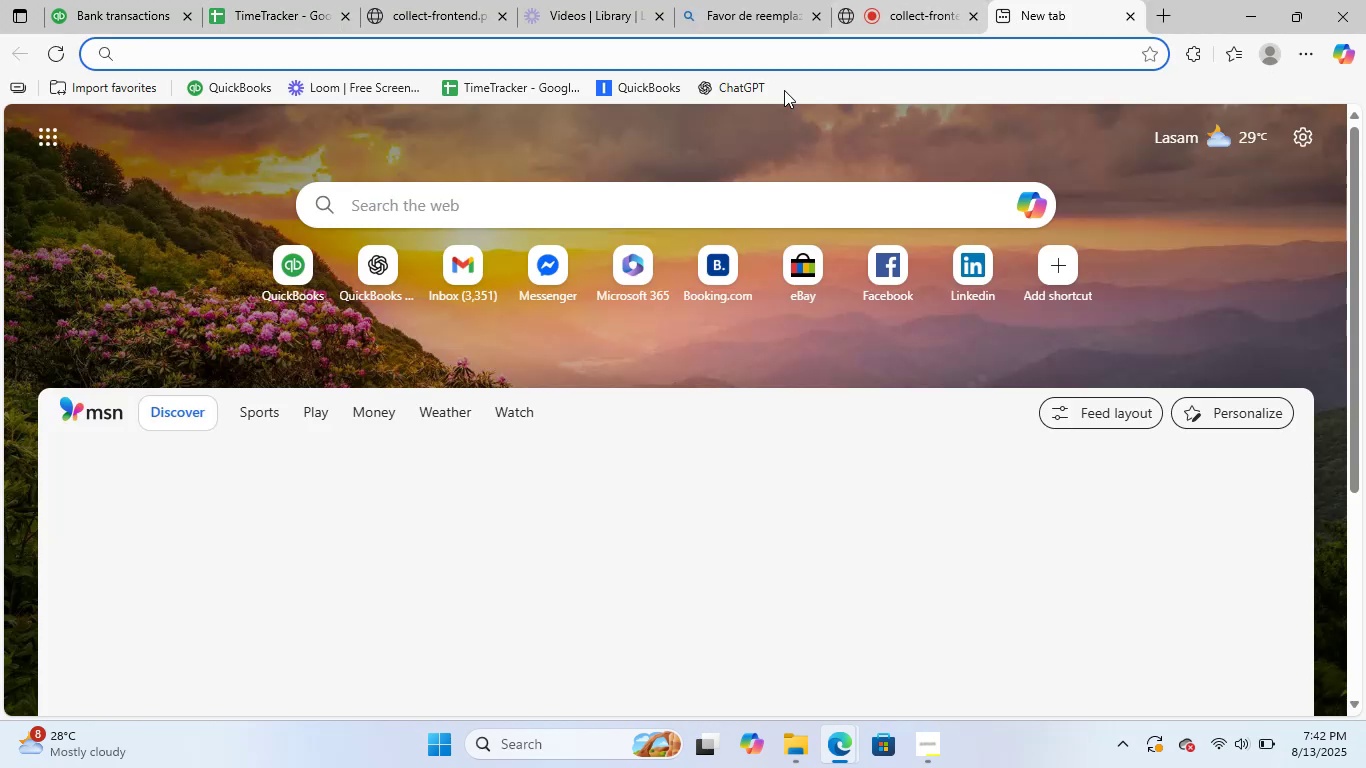 
left_click([734, 86])
 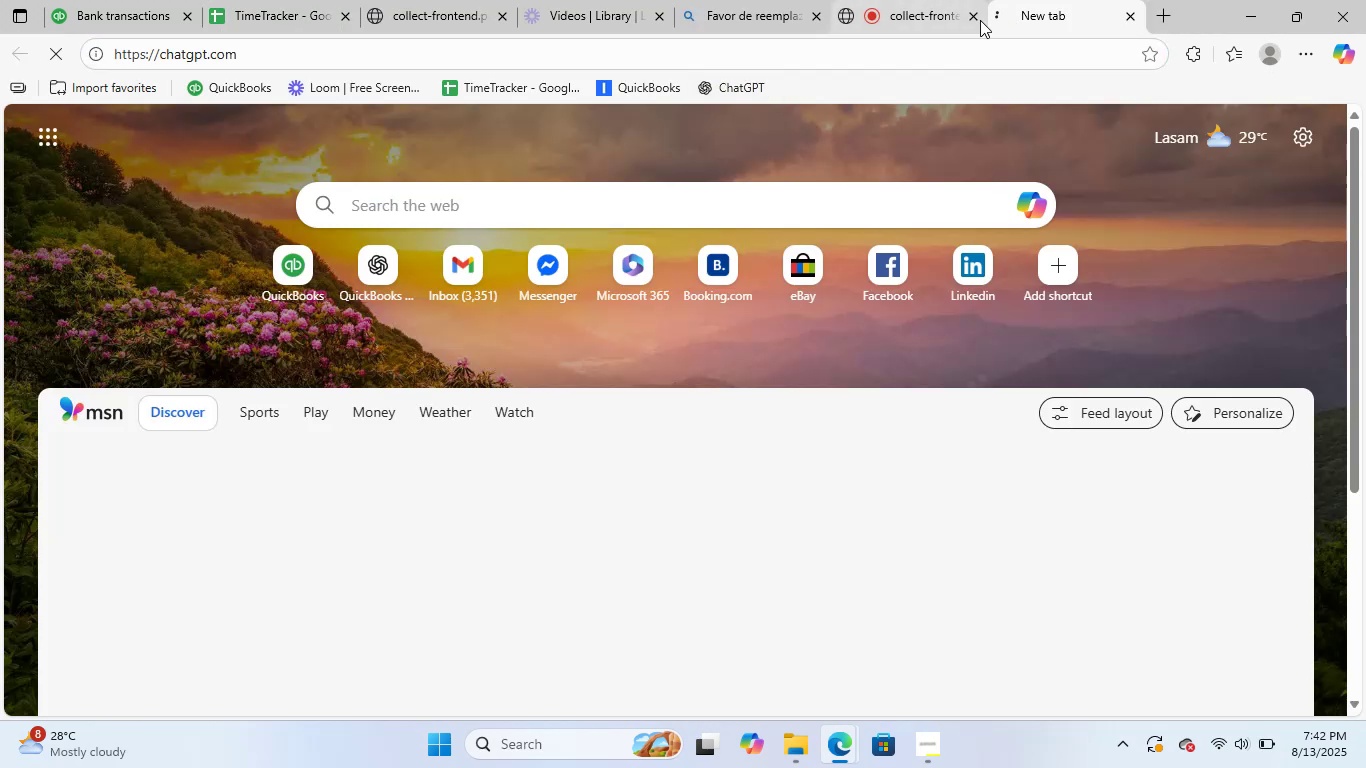 
left_click_drag(start_coordinate=[1033, 1], to_coordinate=[290, 0])
 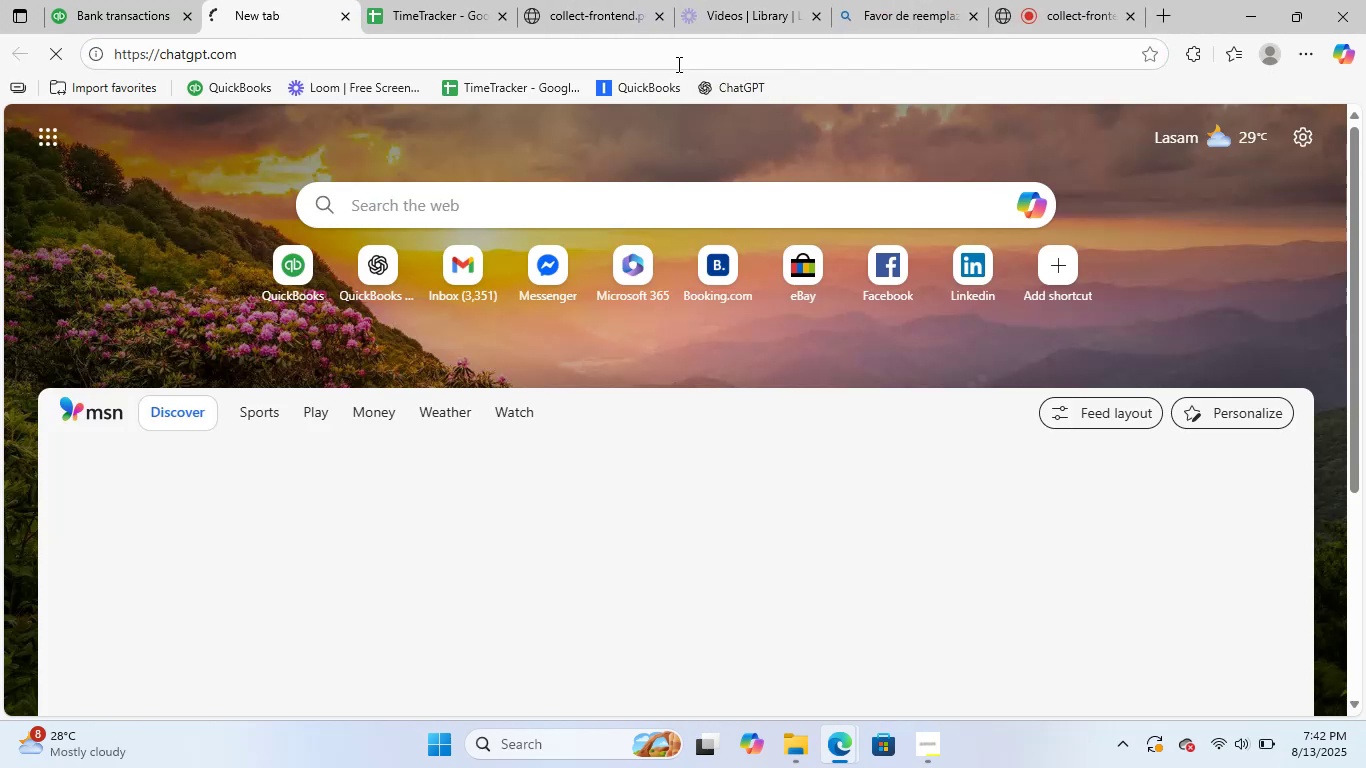 
left_click([607, 0])
 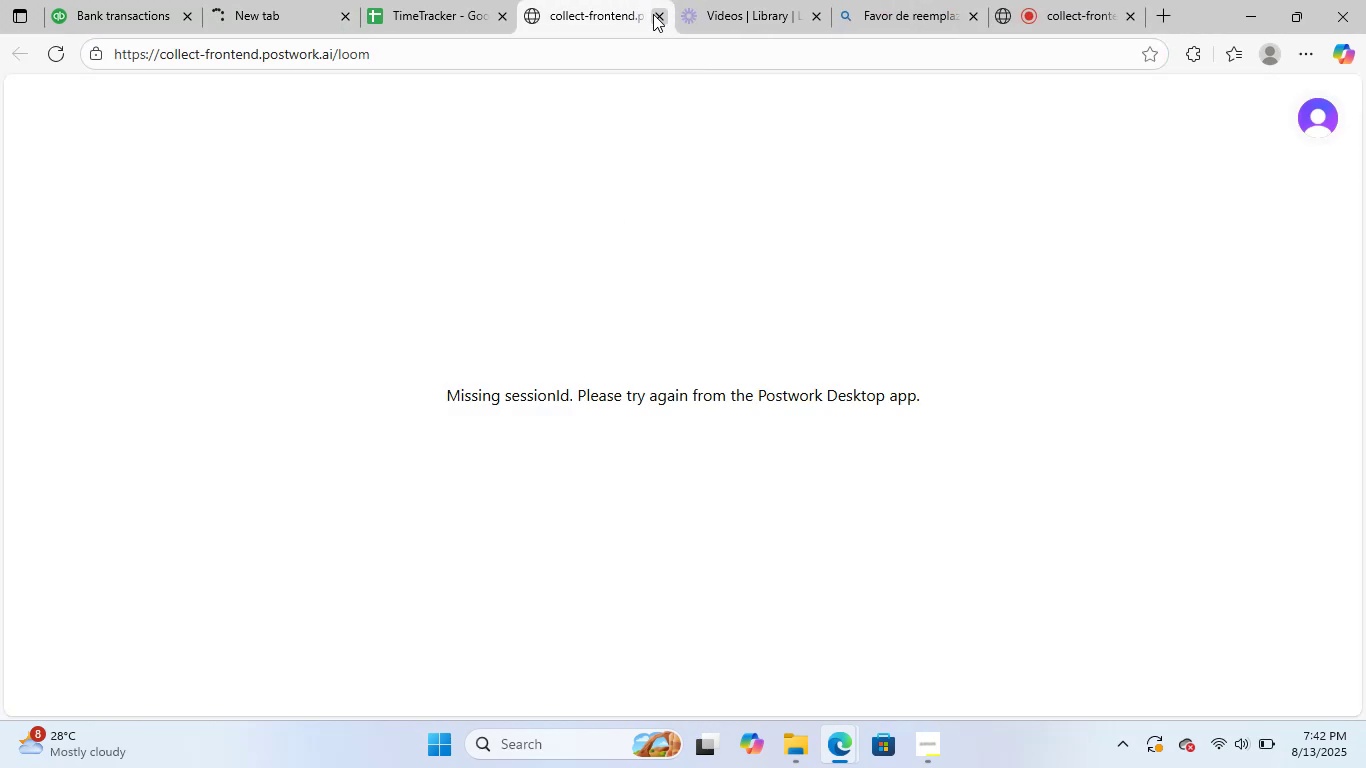 
left_click([653, 15])
 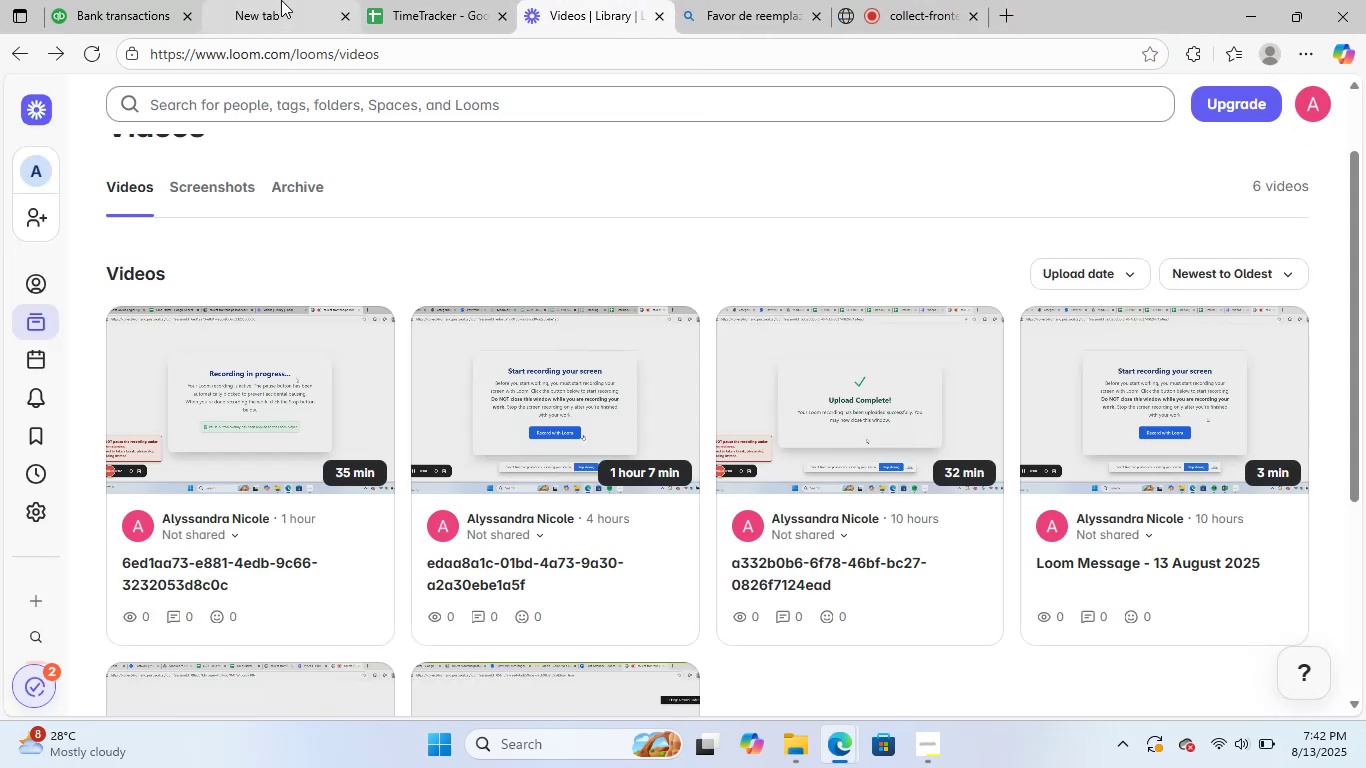 
left_click([281, 0])
 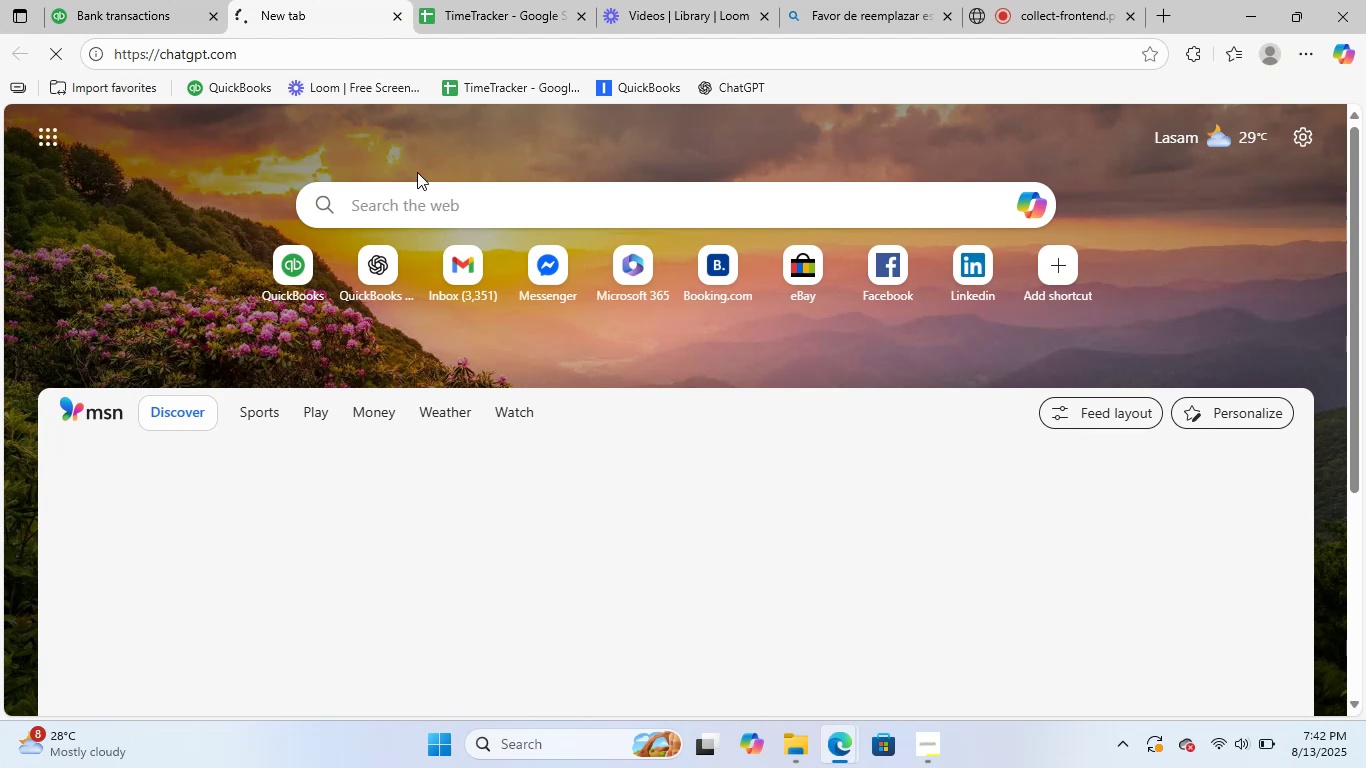 
left_click([730, 84])
 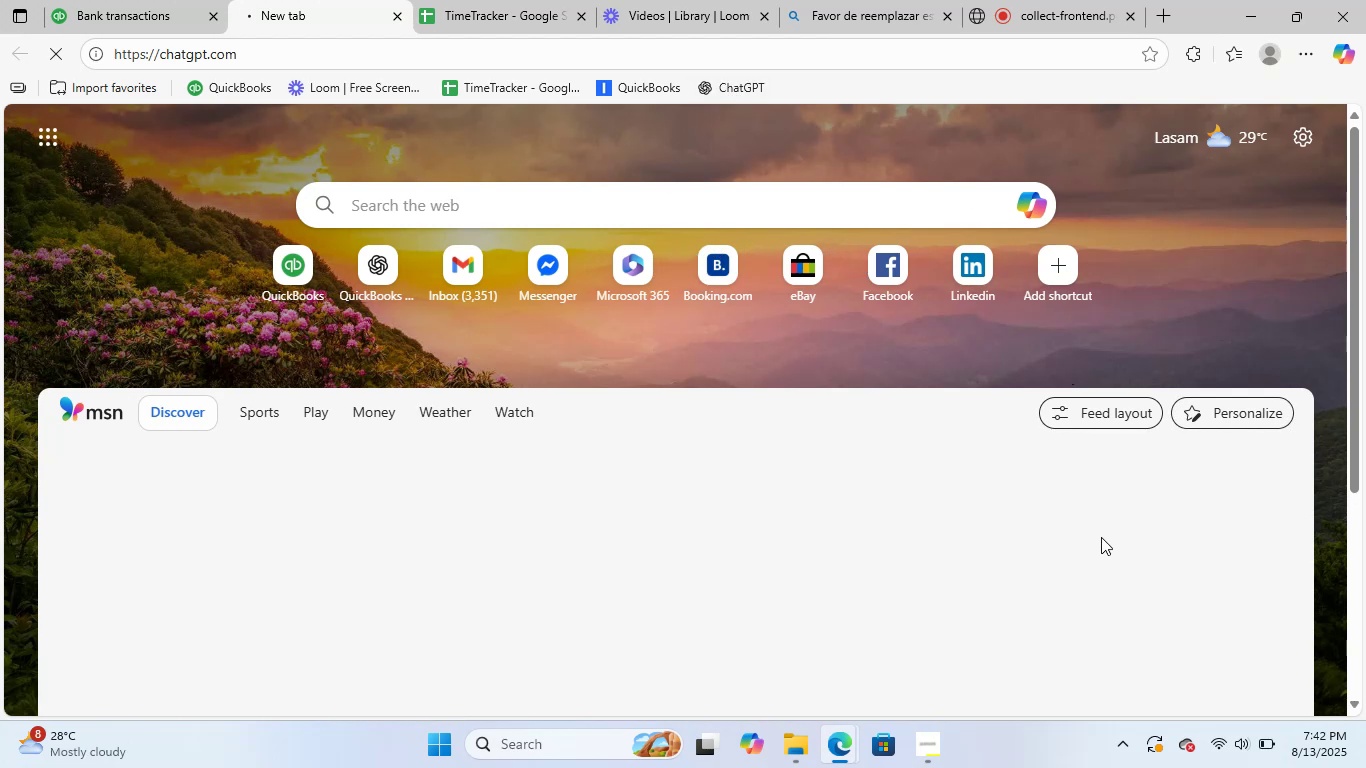 
wait(6.77)
 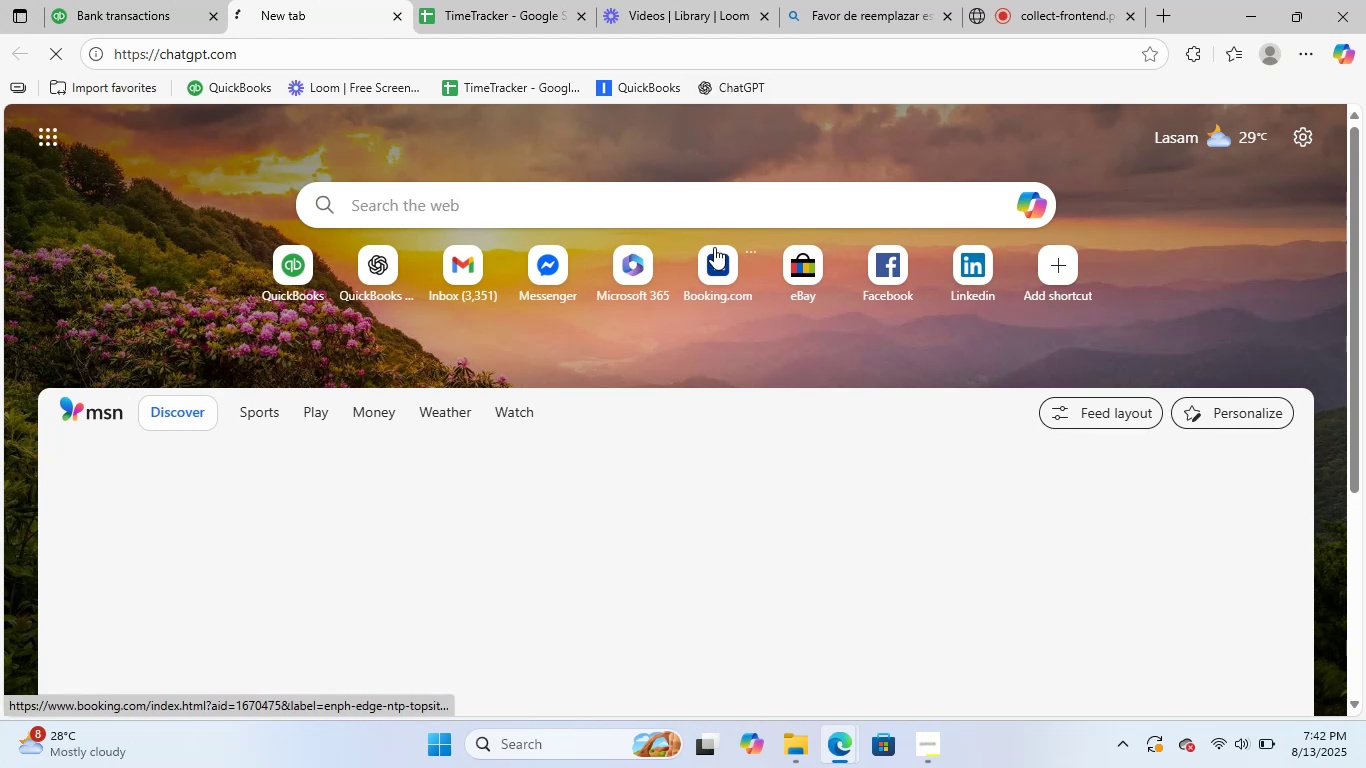 
left_click([645, 389])
 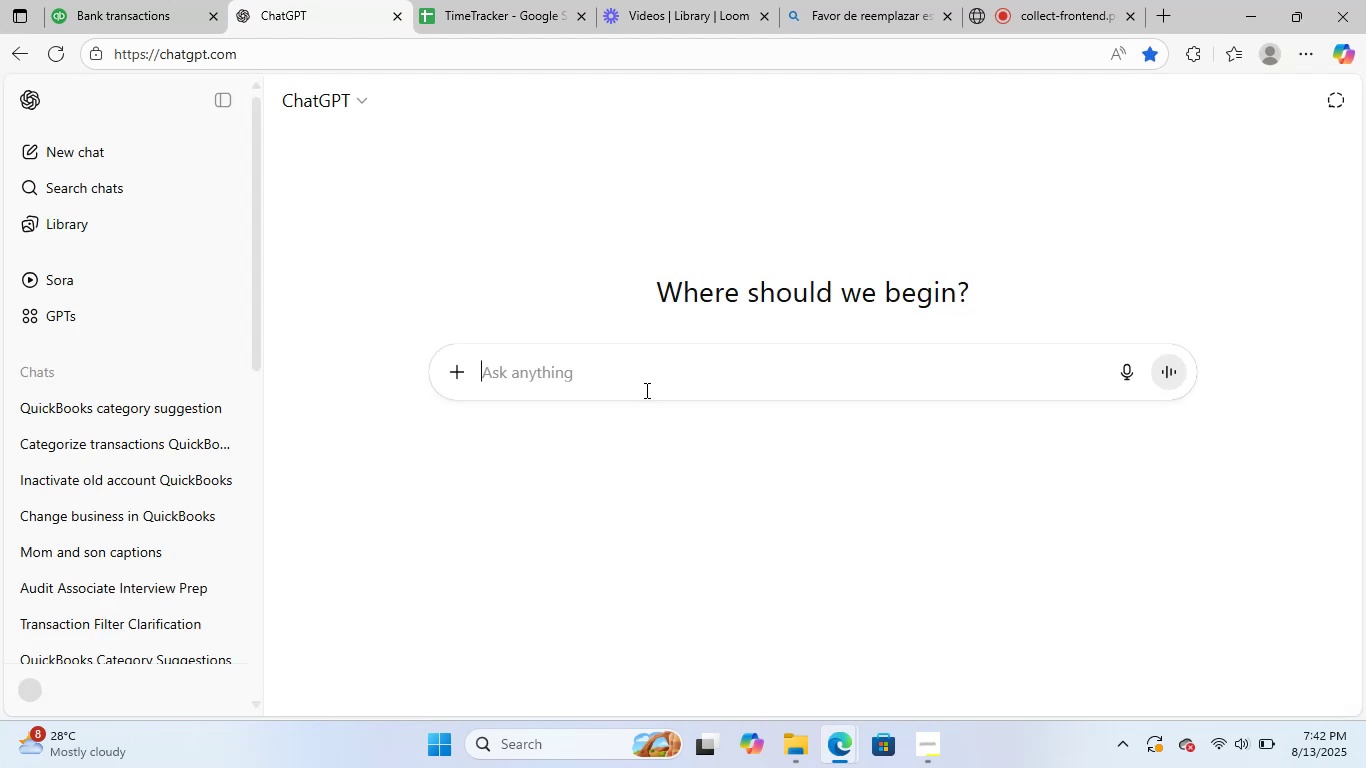 
key(Control+V)
 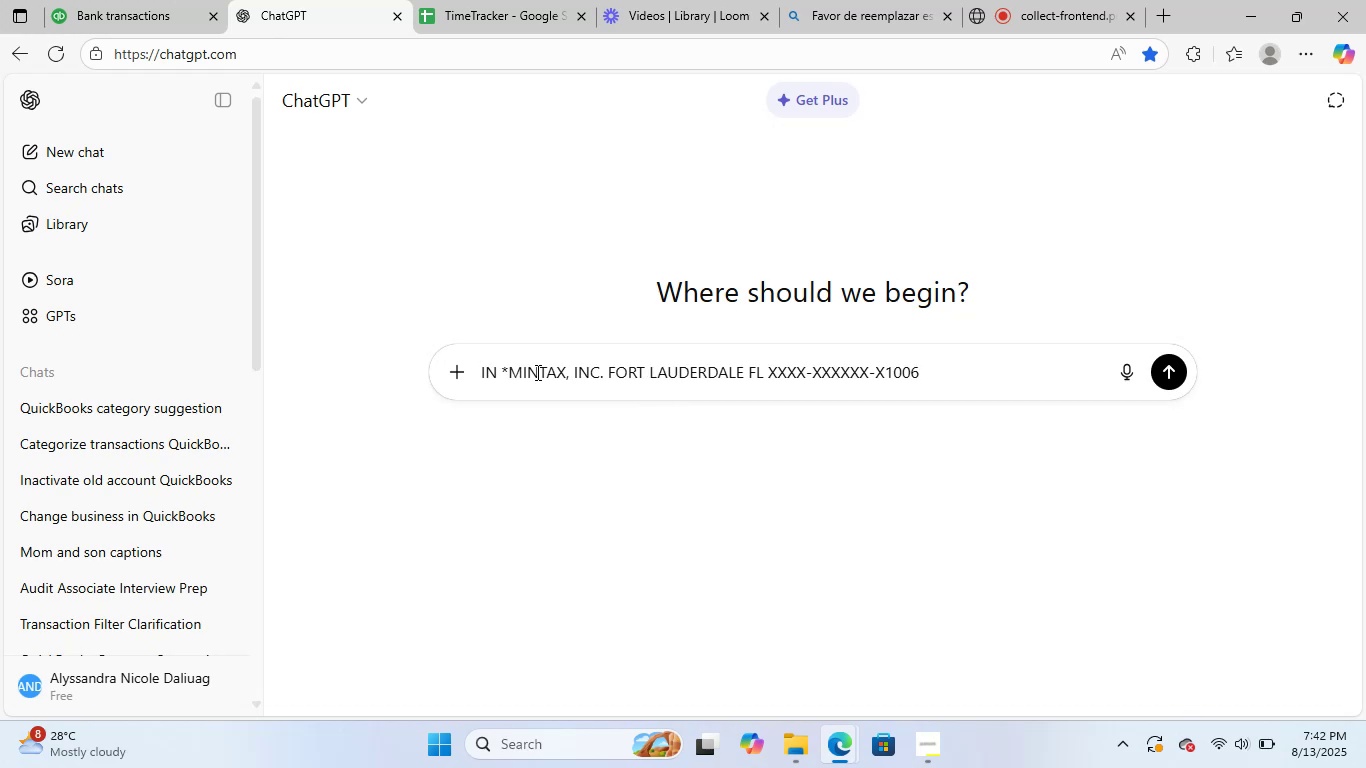 
left_click([478, 369])
 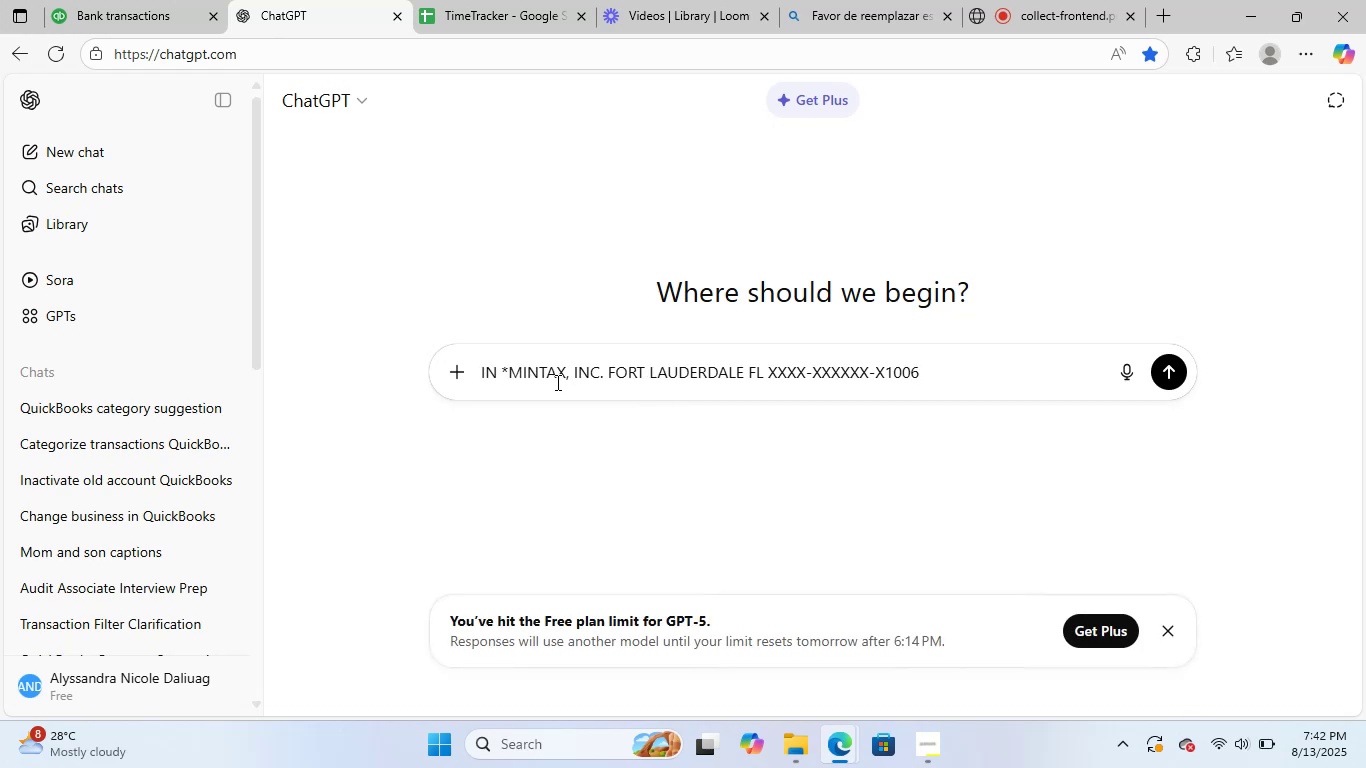 
wait(9.34)
 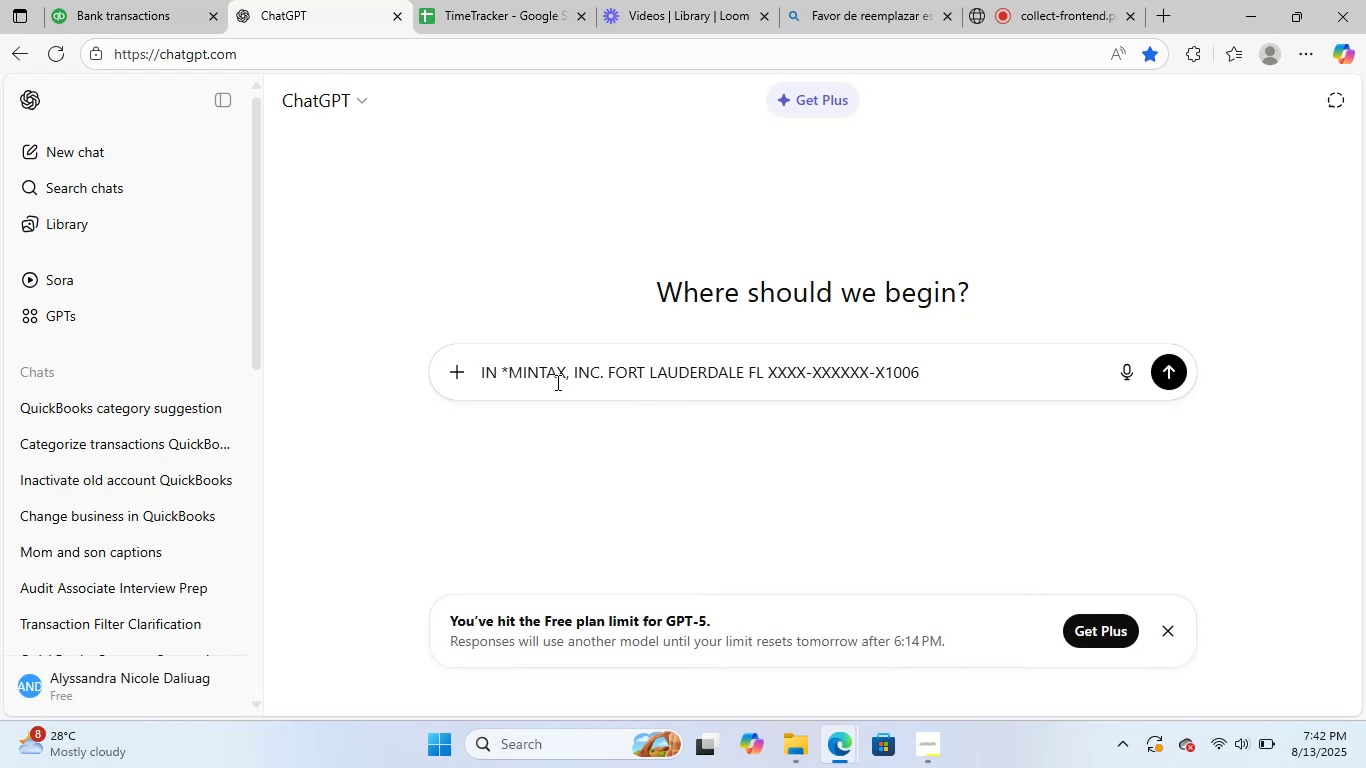 
left_click([476, 373])
 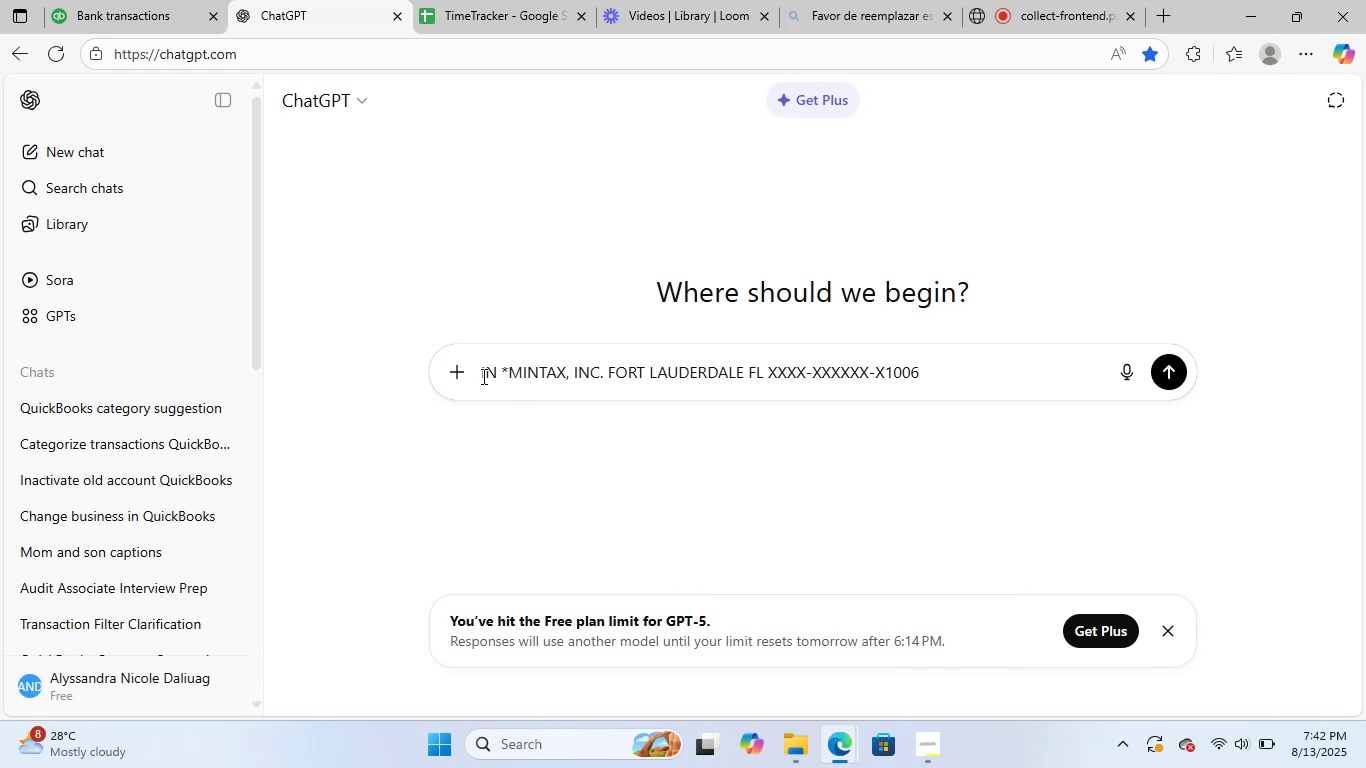 
left_click([482, 375])
 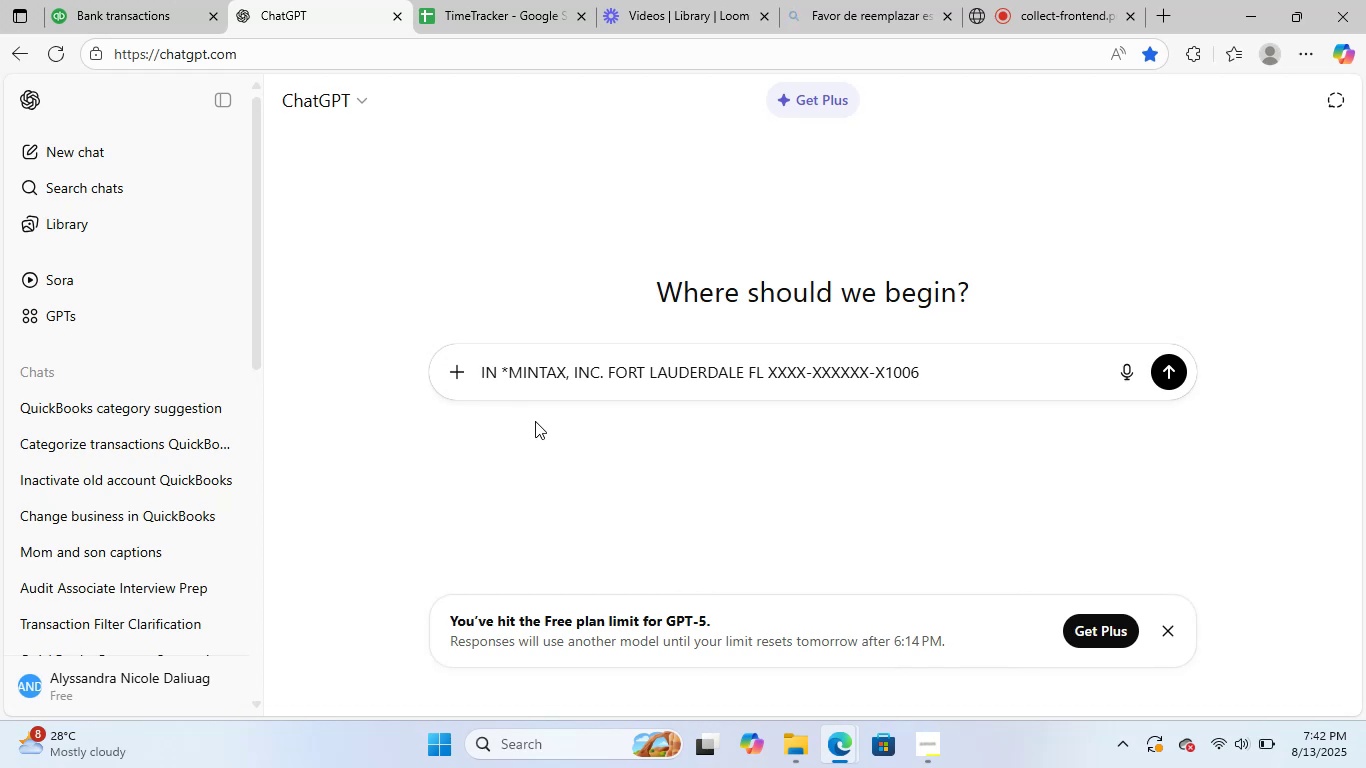 
type(for example, )
 